 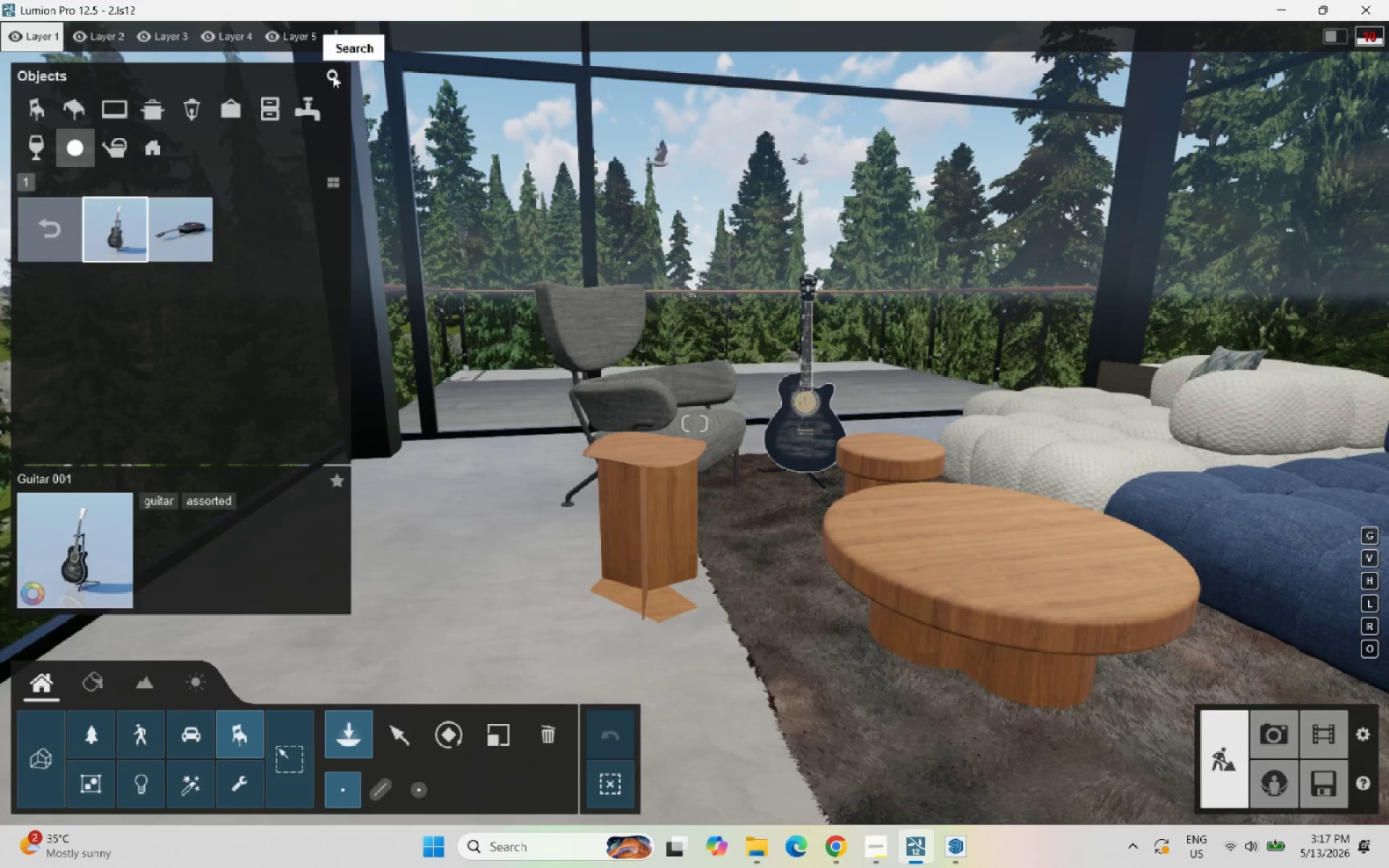 
type(vase)
 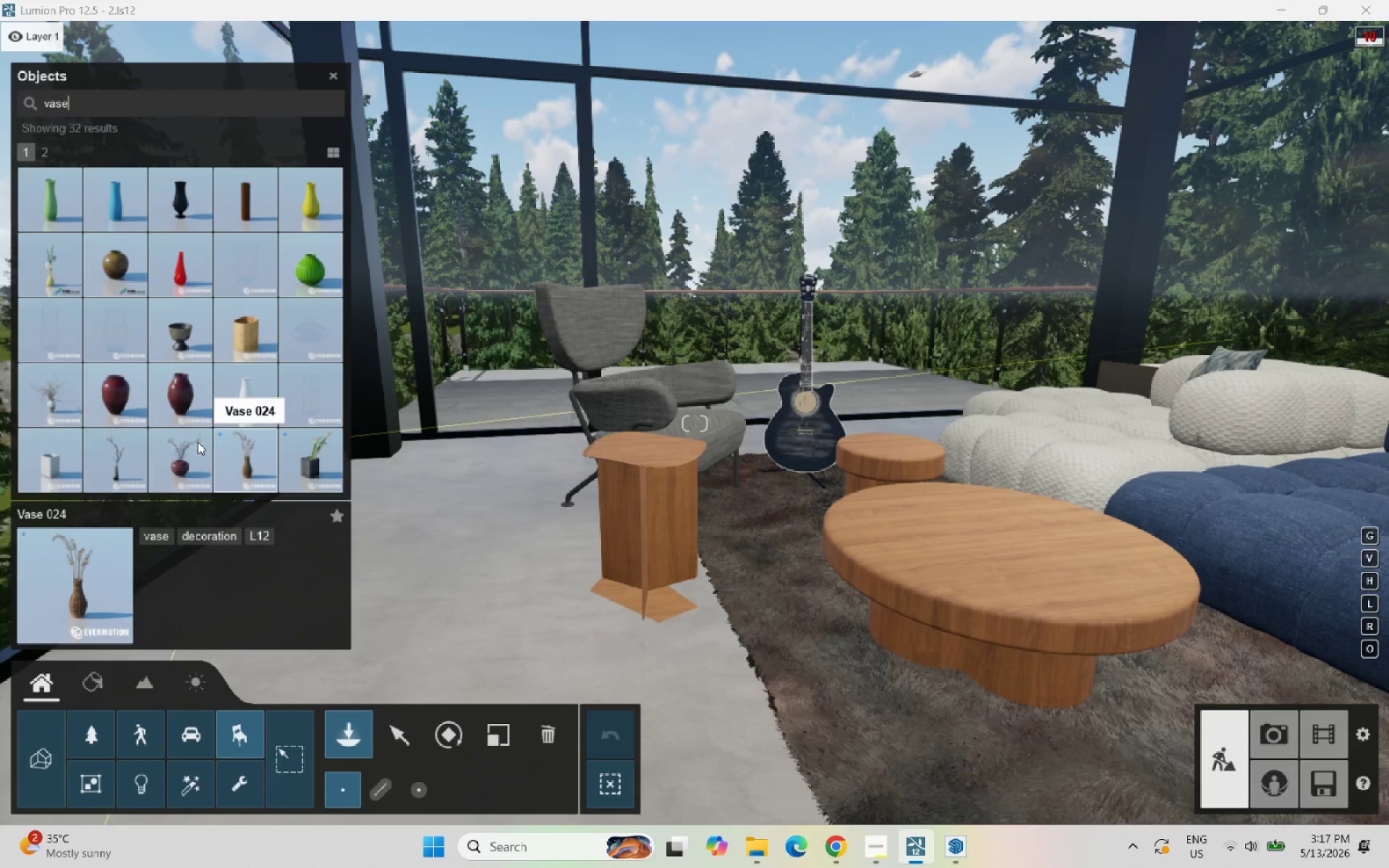 
left_click([39, 151])
 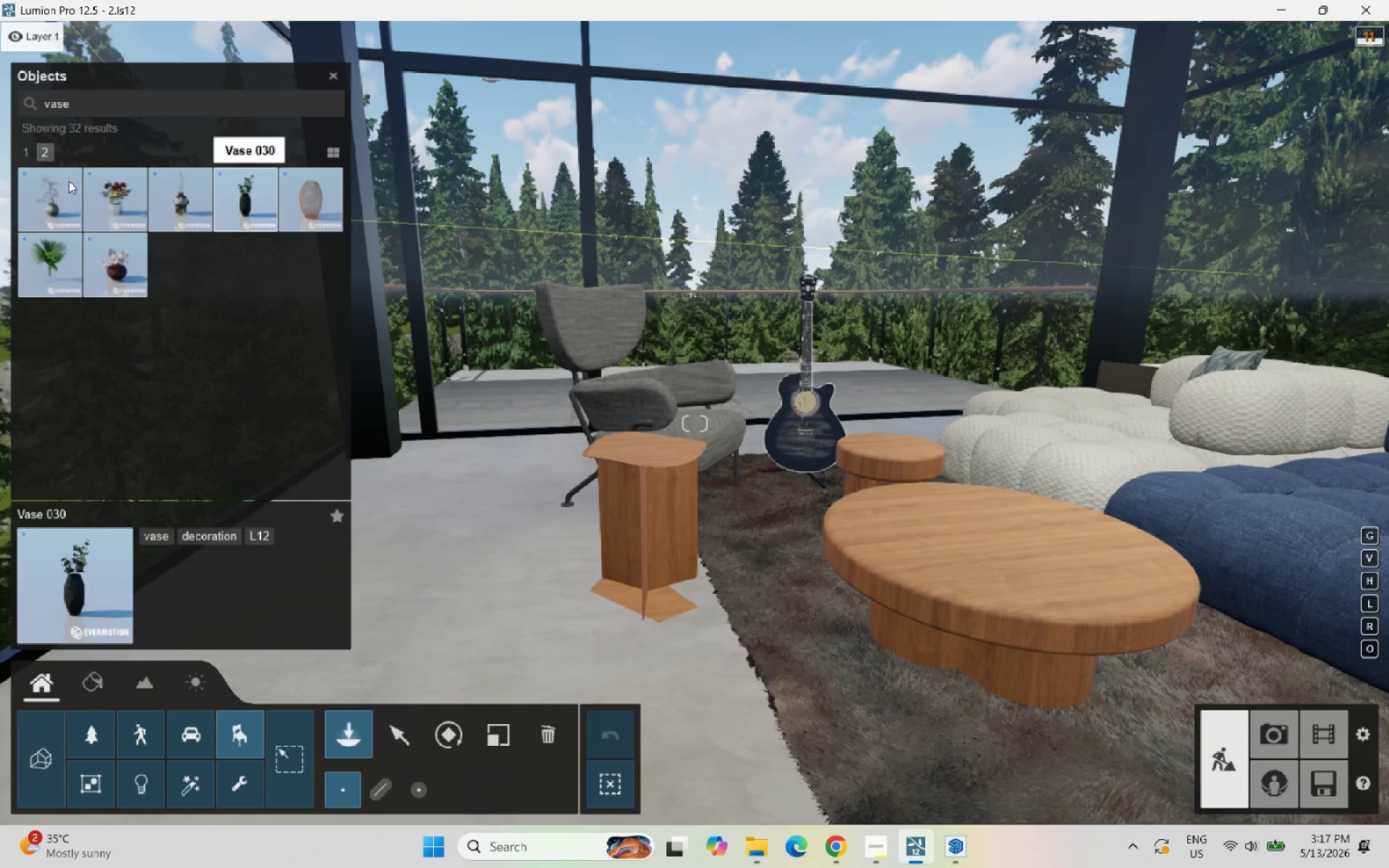 
left_click([33, 153])
 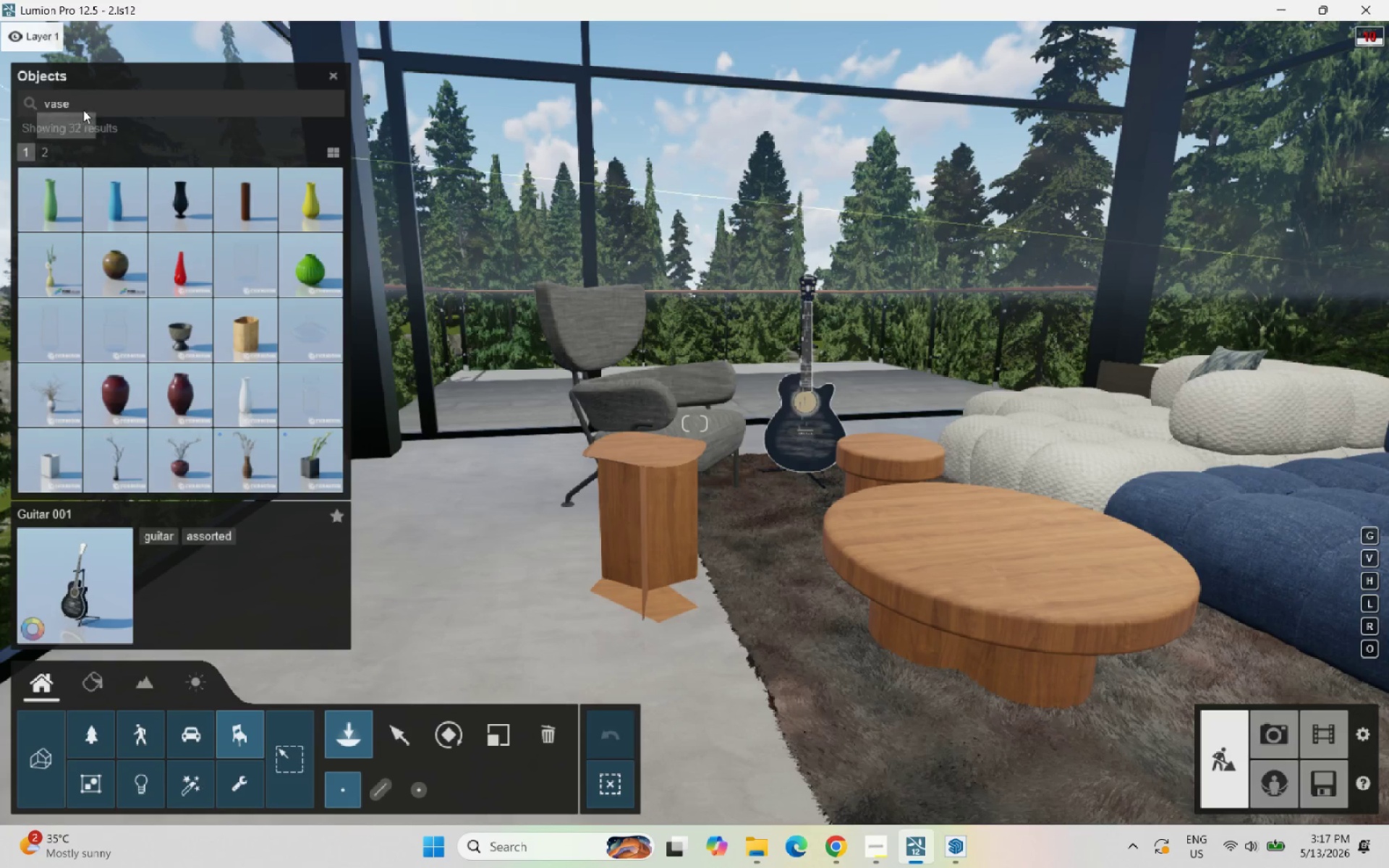 
left_click_drag(start_coordinate=[84, 109], to_coordinate=[28, 101])
 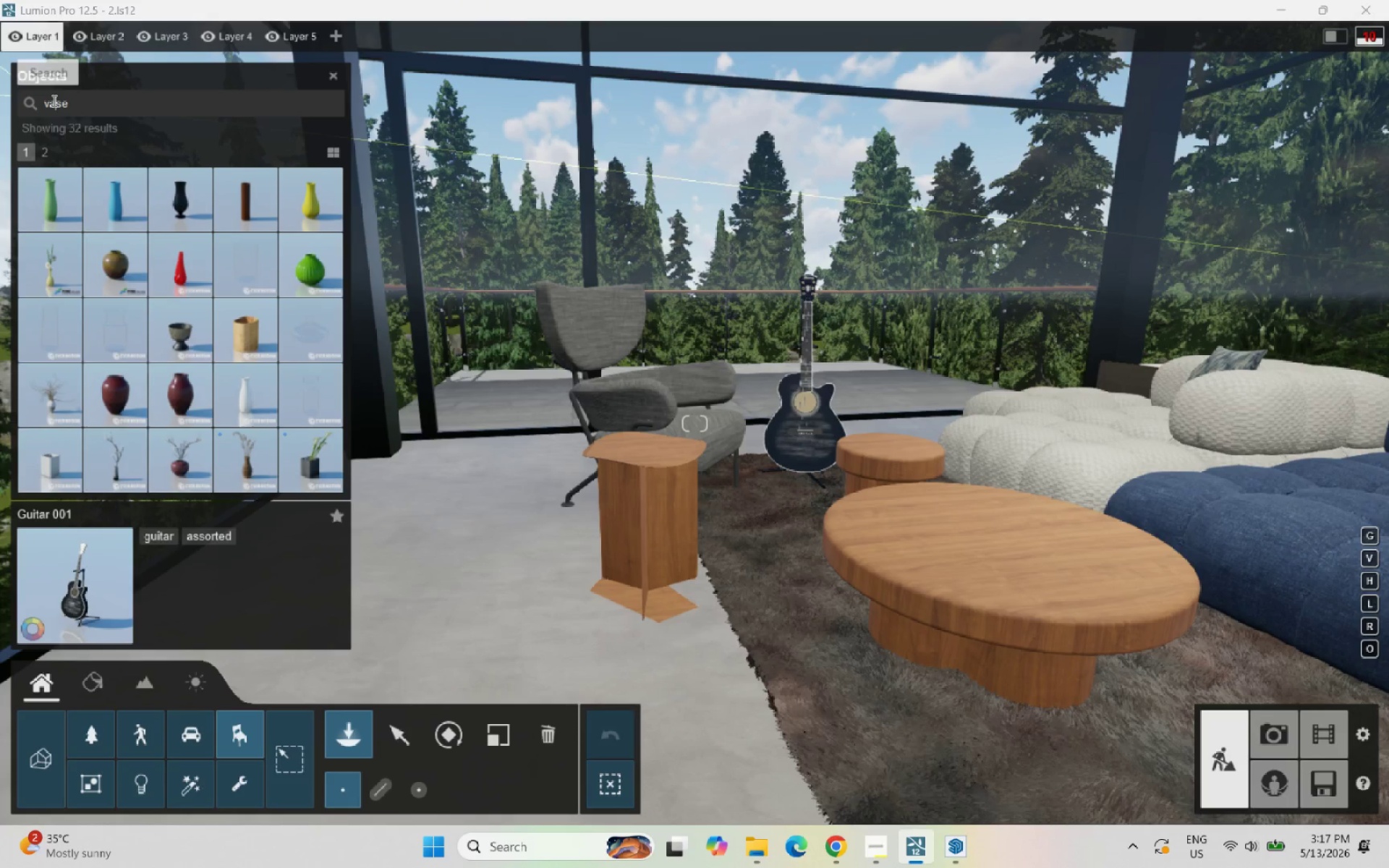 
double_click([53, 101])
 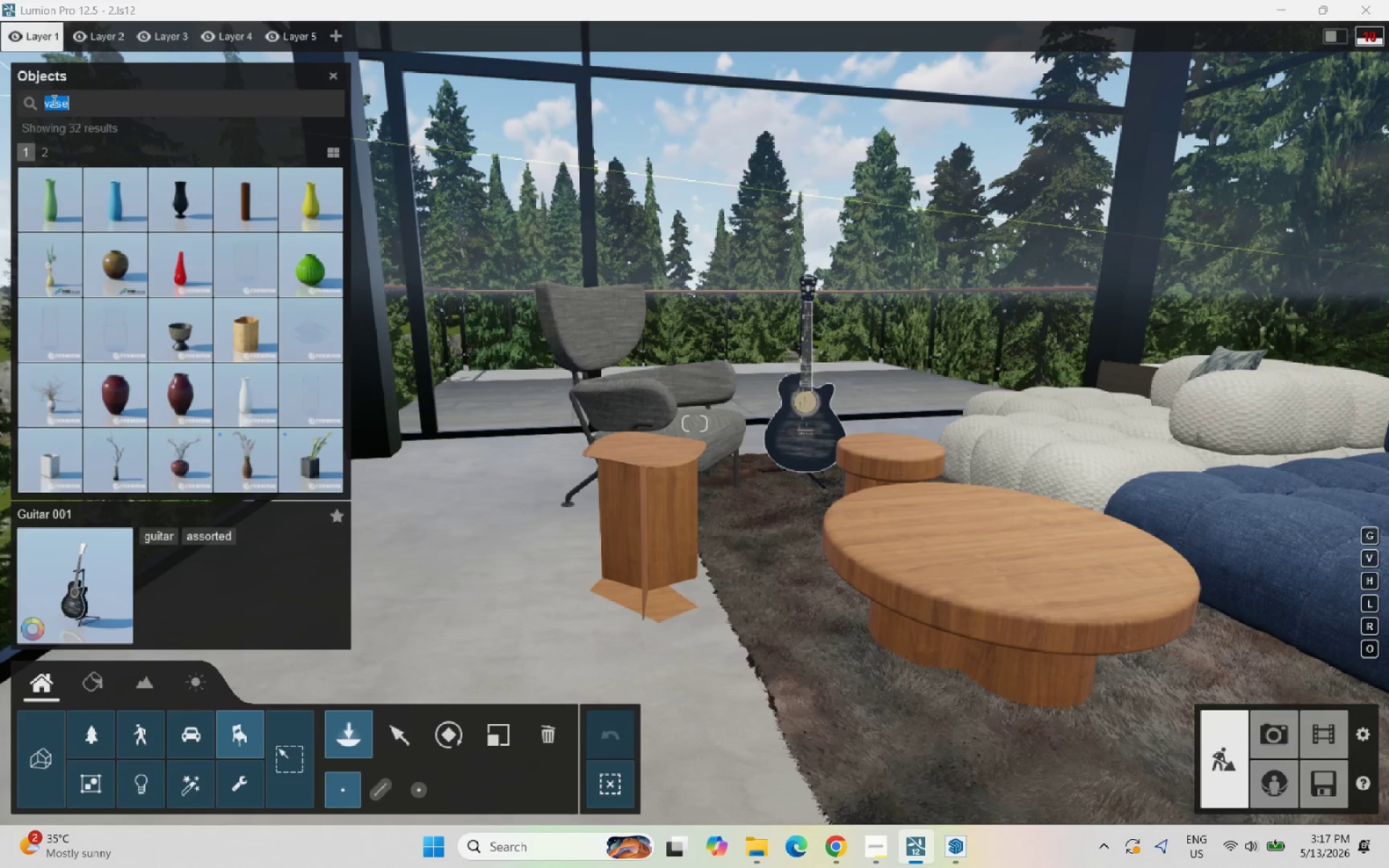 
type(flower)
 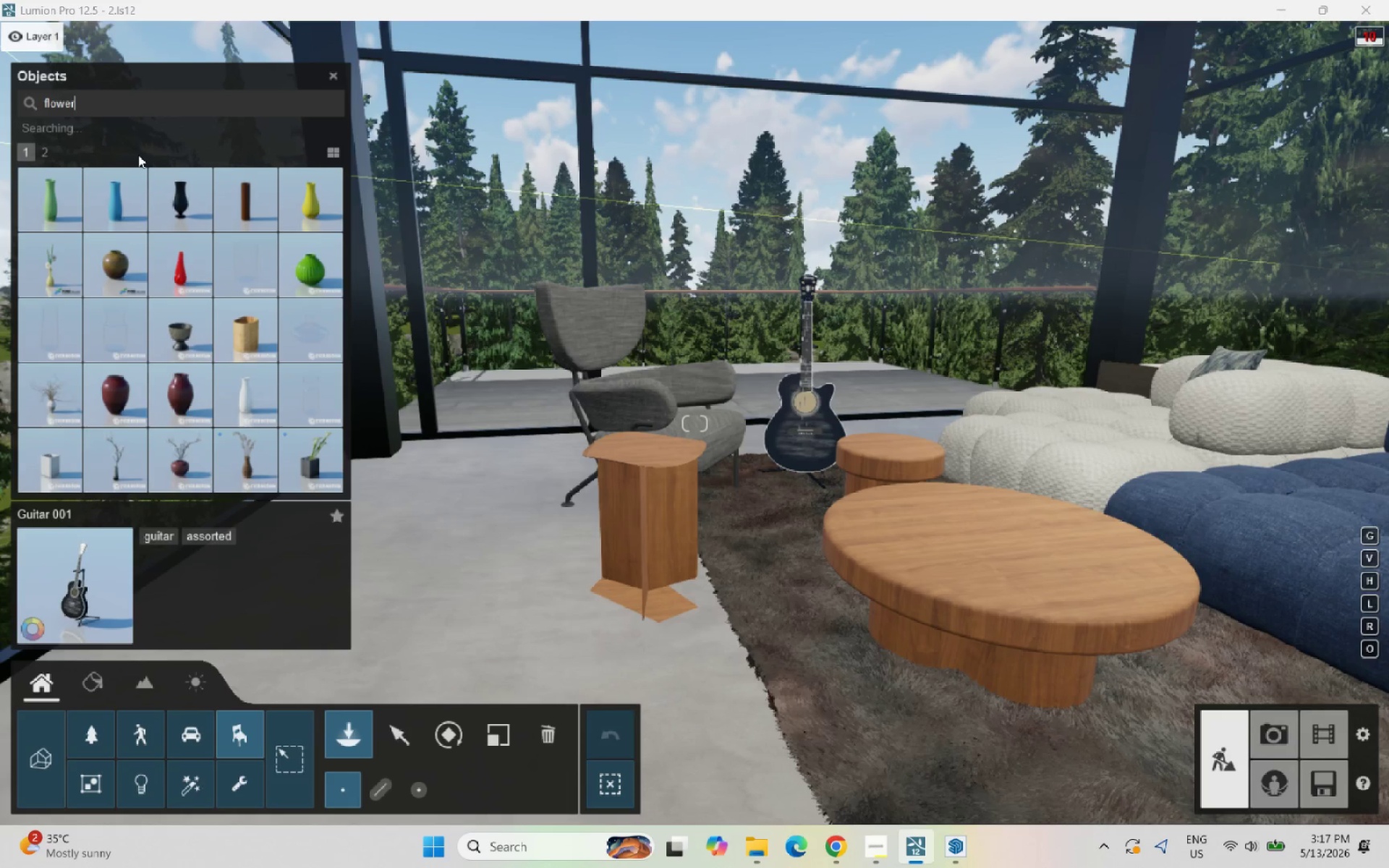 
key(Enter)
 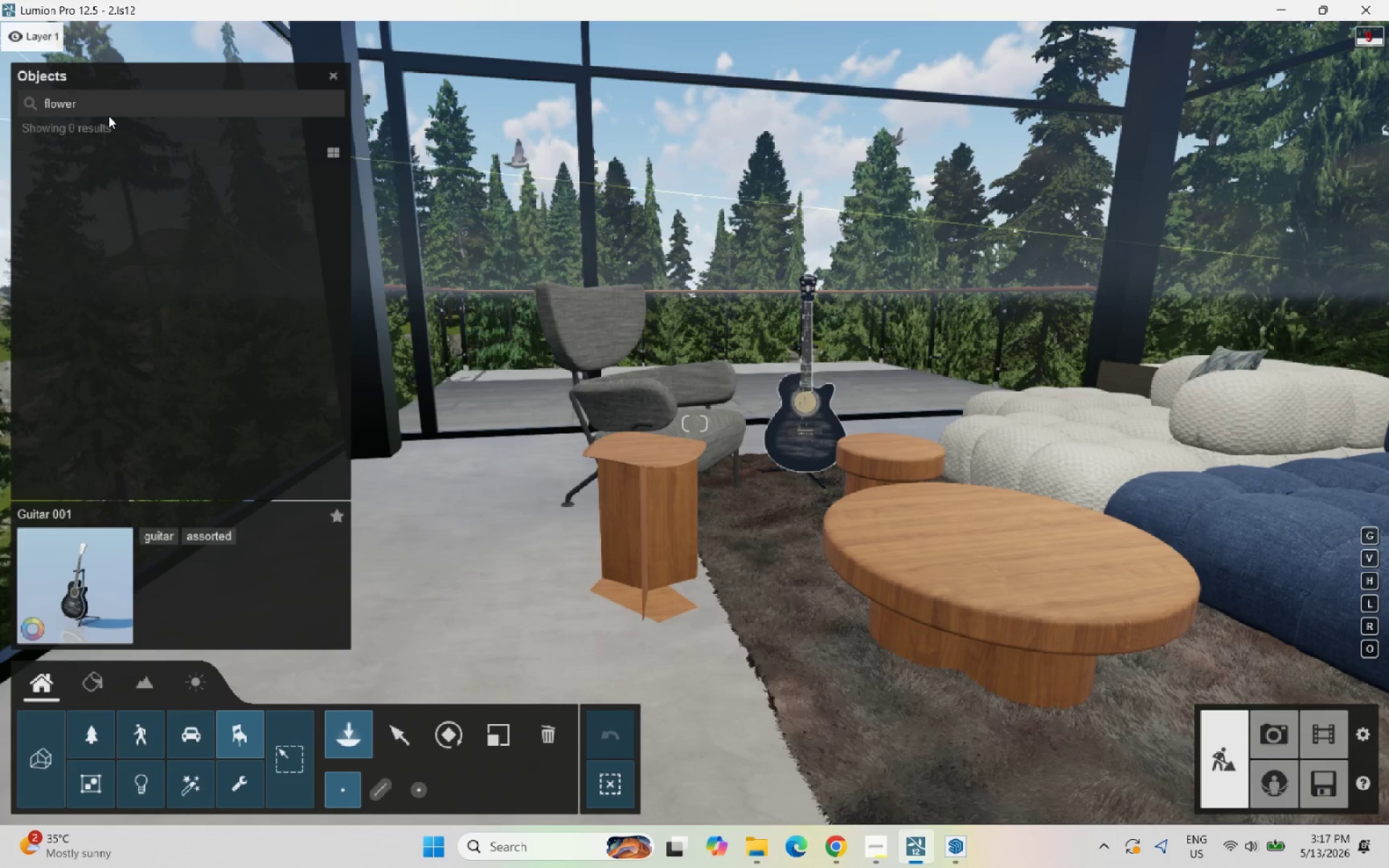 
left_click([103, 110])
 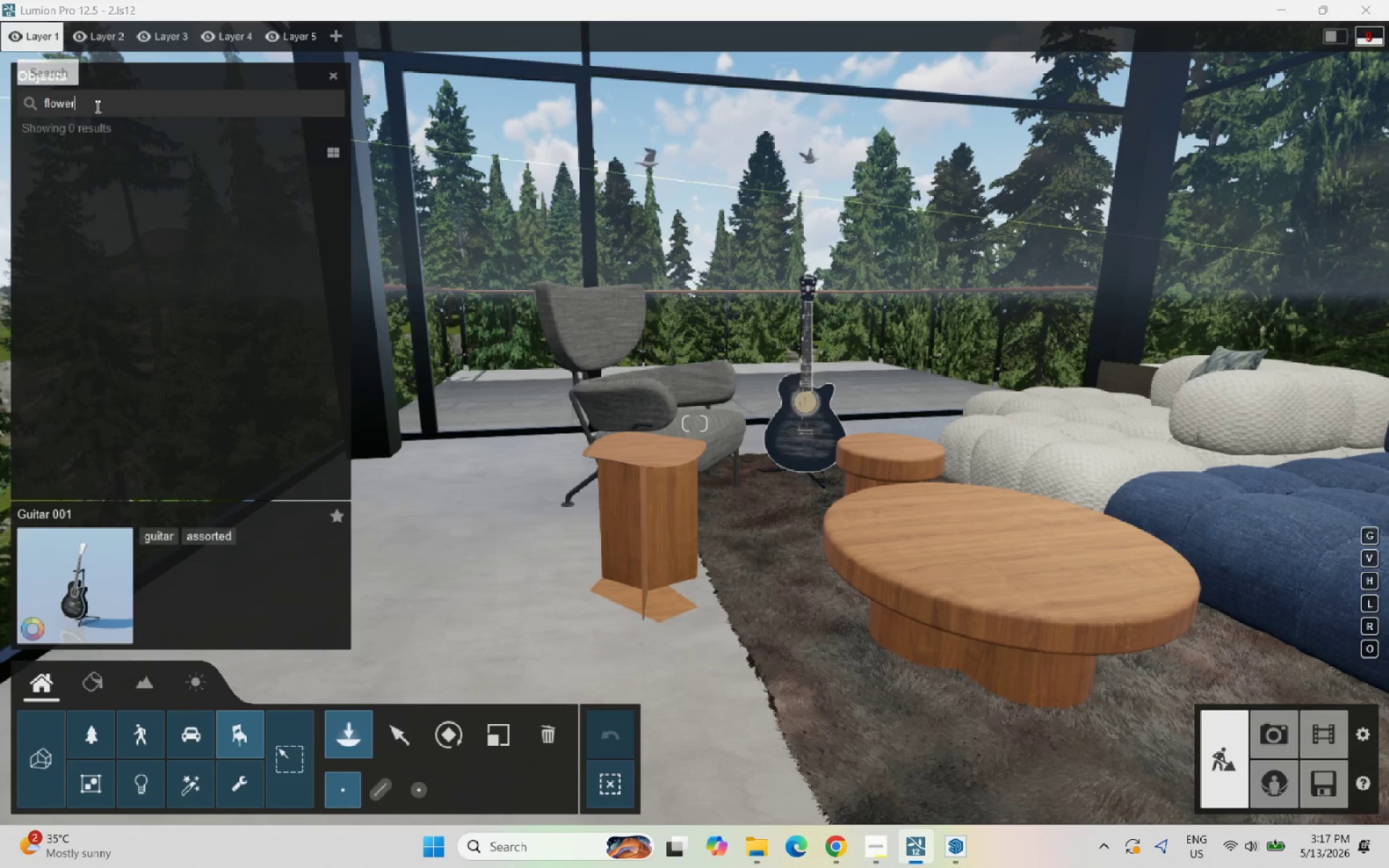 
left_click_drag(start_coordinate=[95, 106], to_coordinate=[0, 95])
 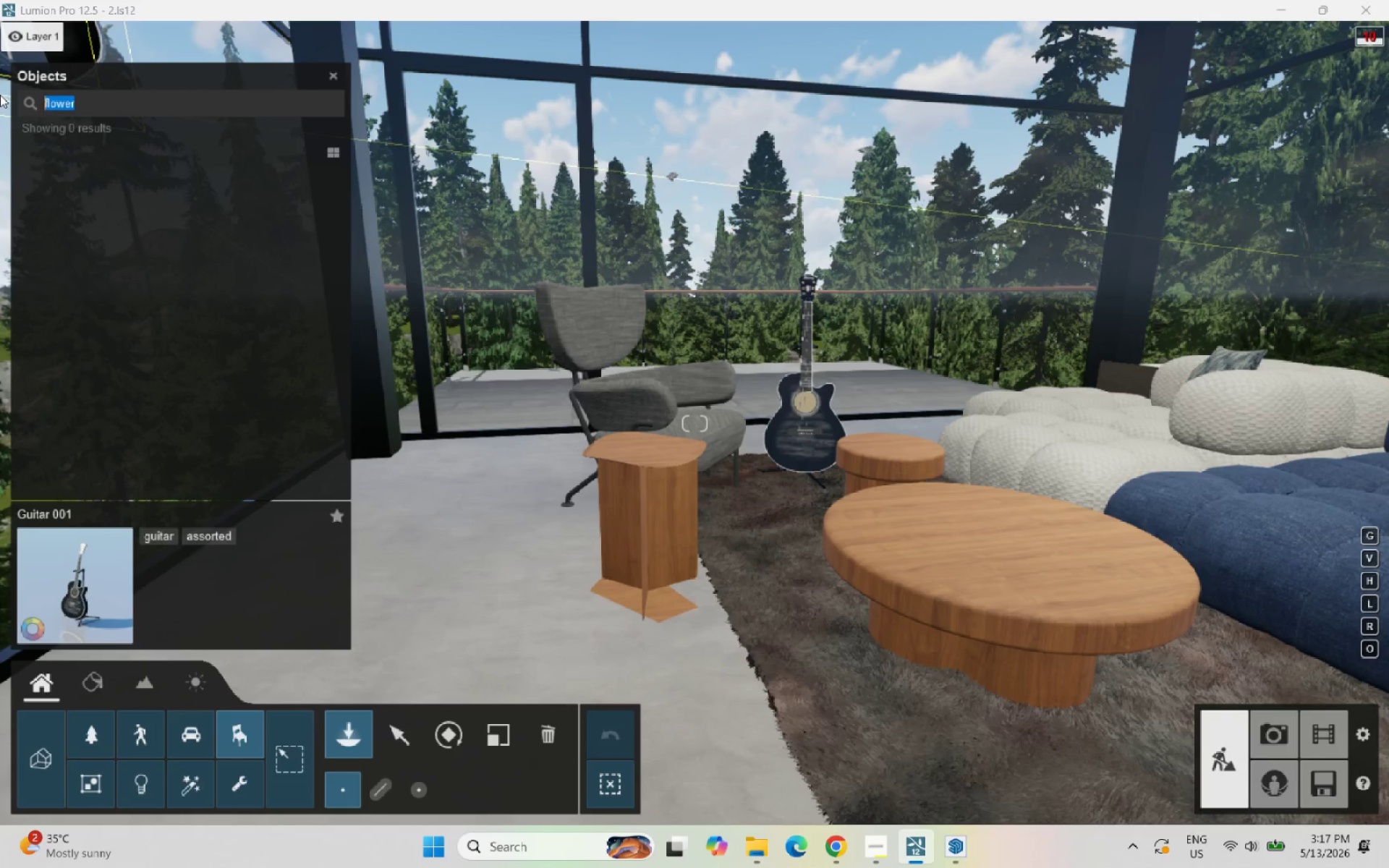 
type(vase)
 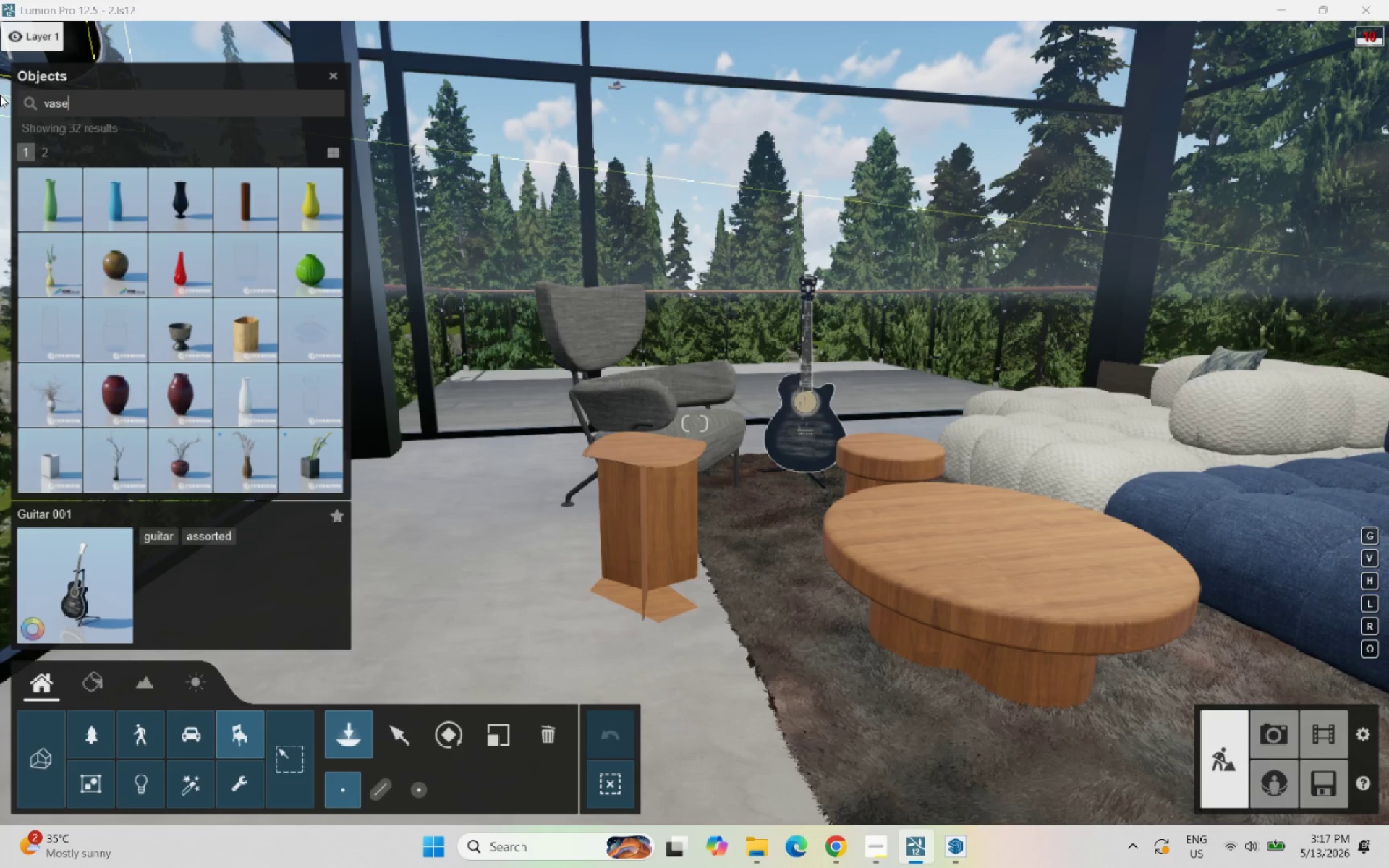 
wait(7.97)
 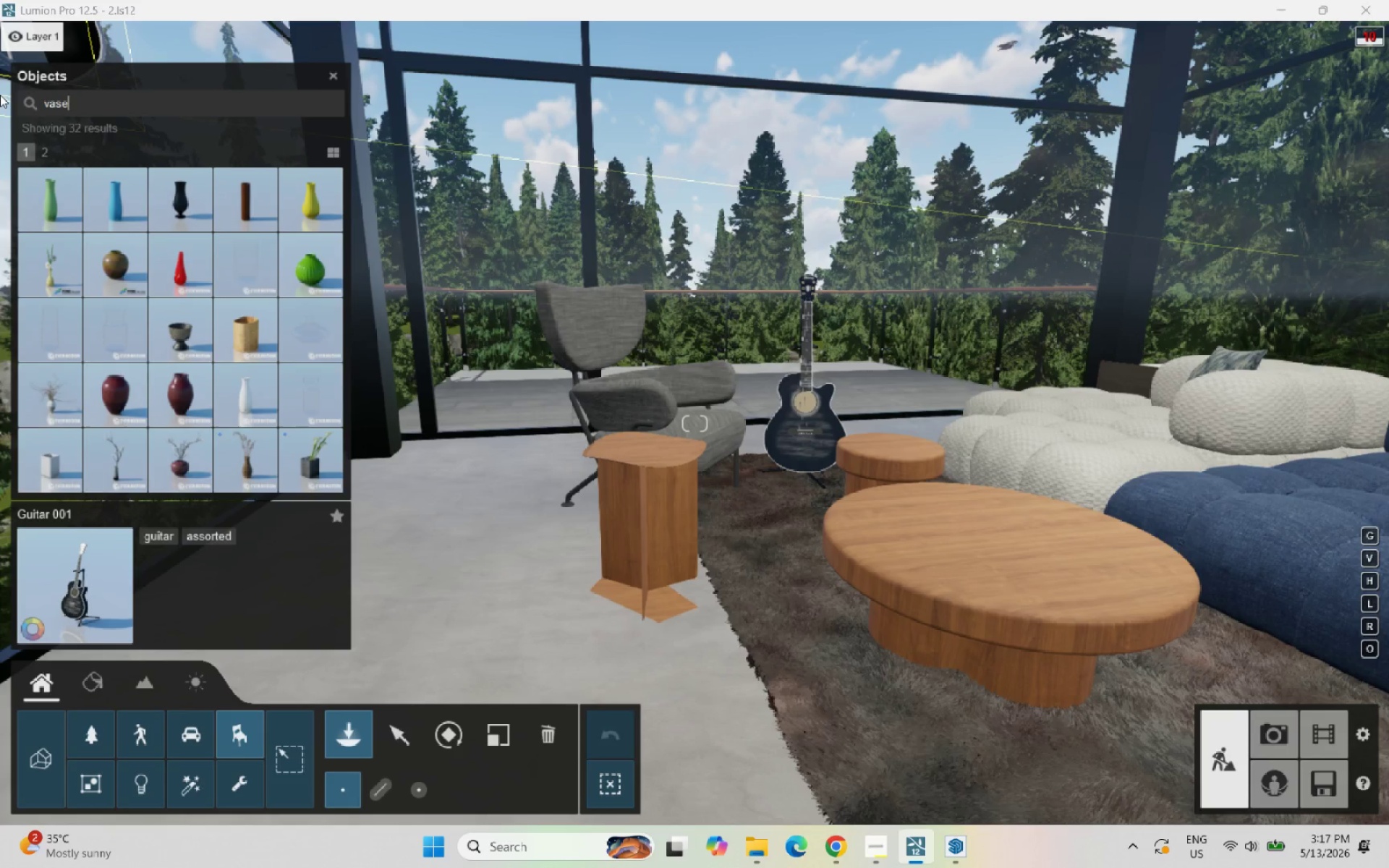 
left_click([193, 464])
 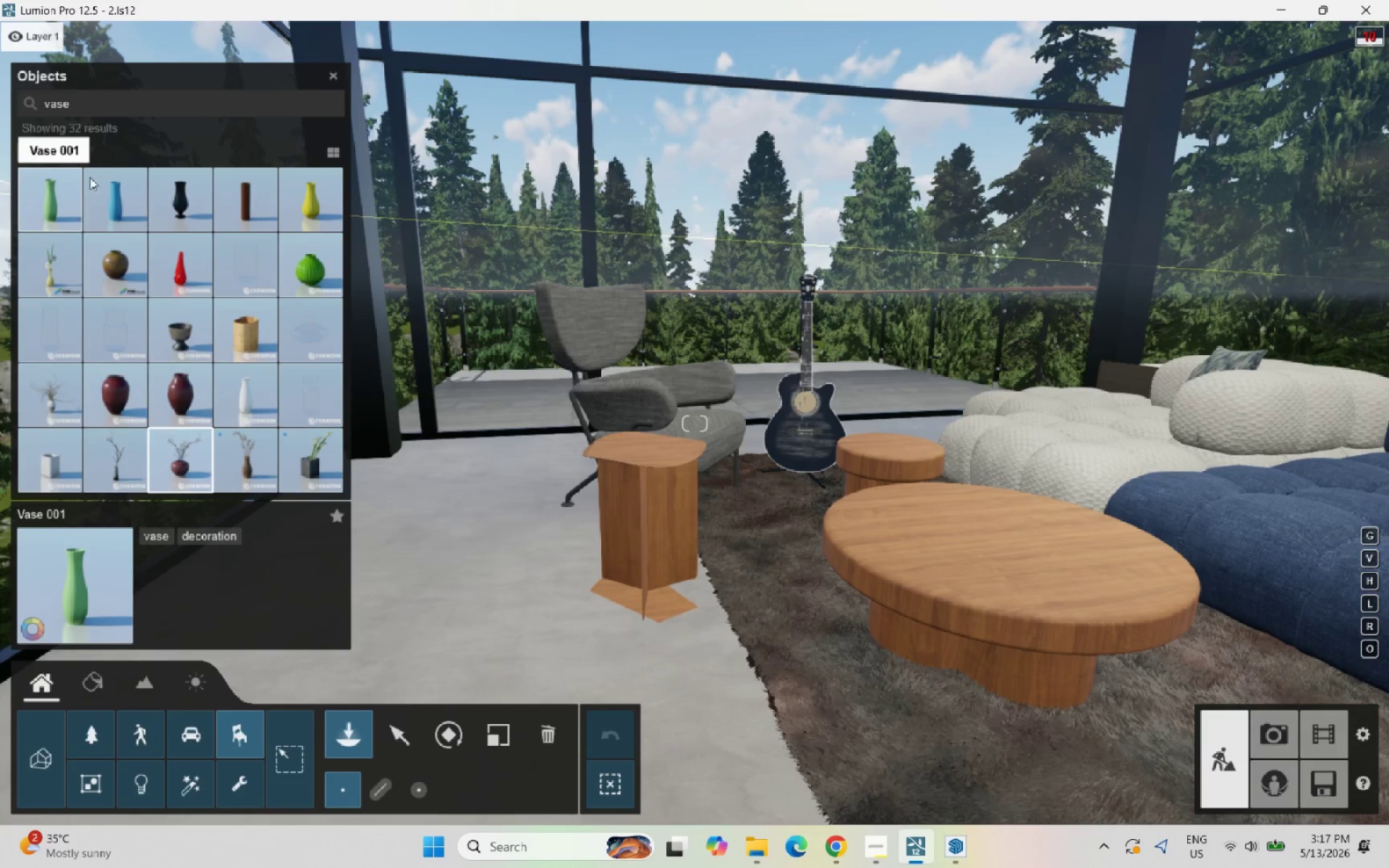 
left_click([41, 147])
 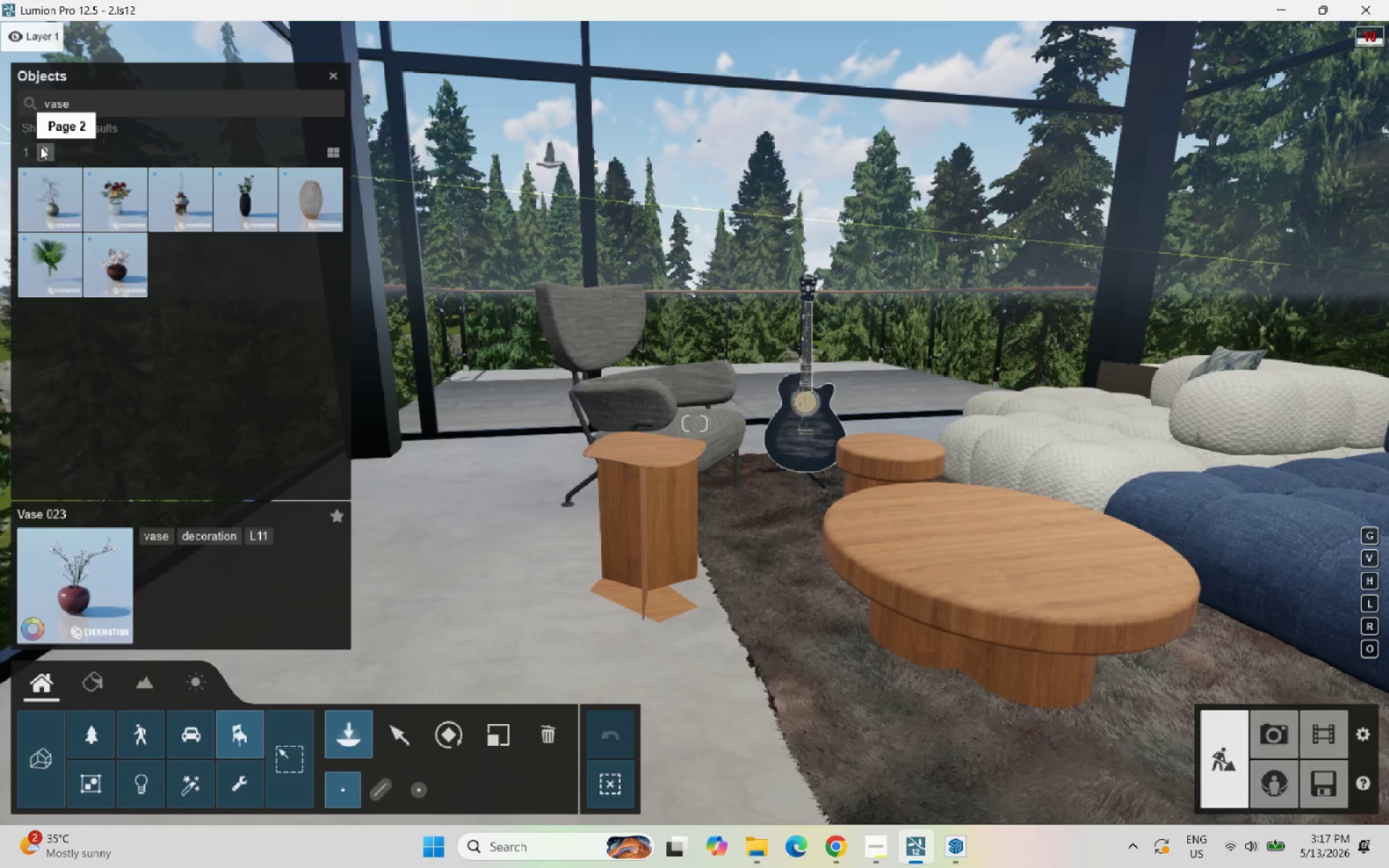 
wait(9.17)
 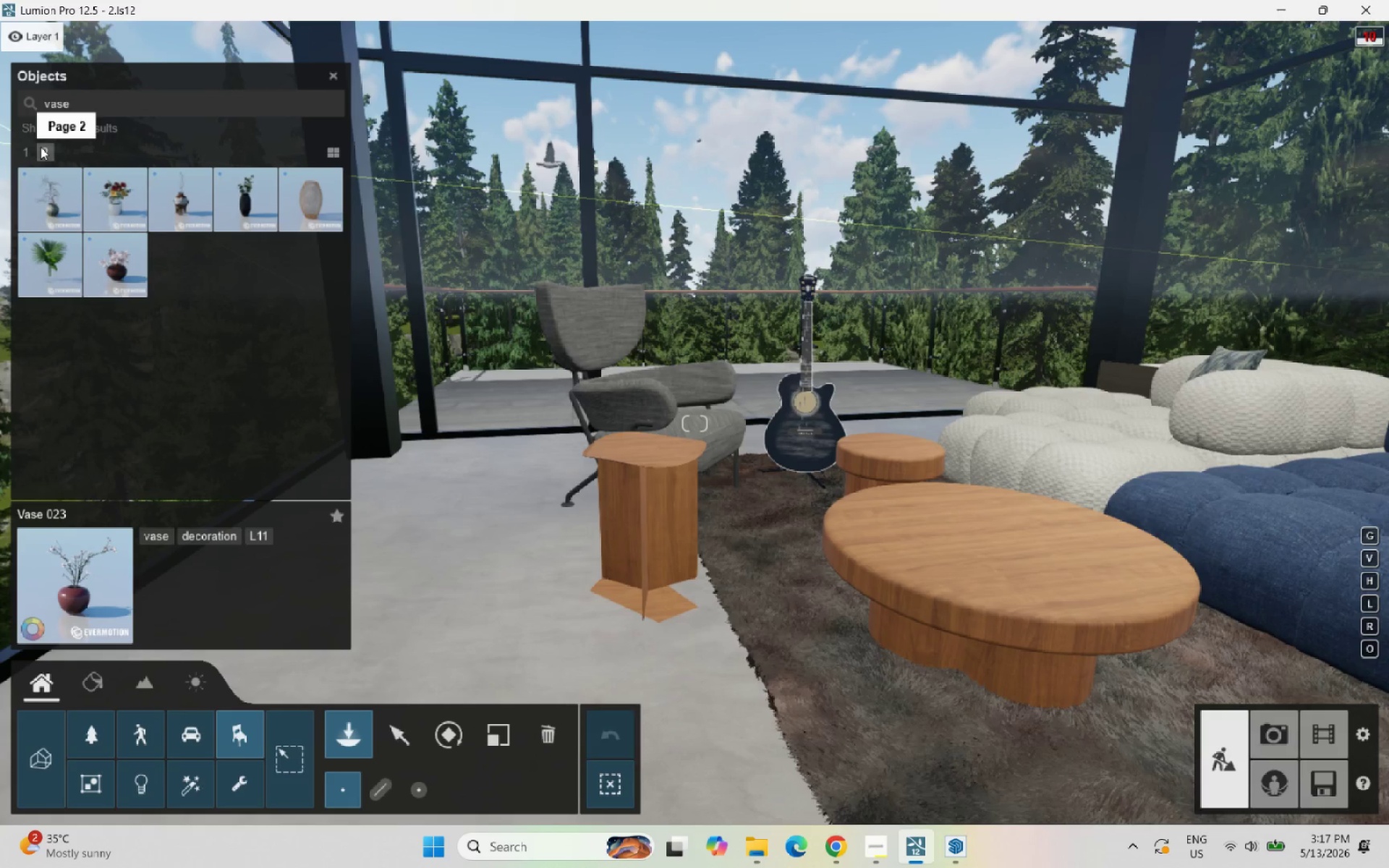 
left_click([240, 195])
 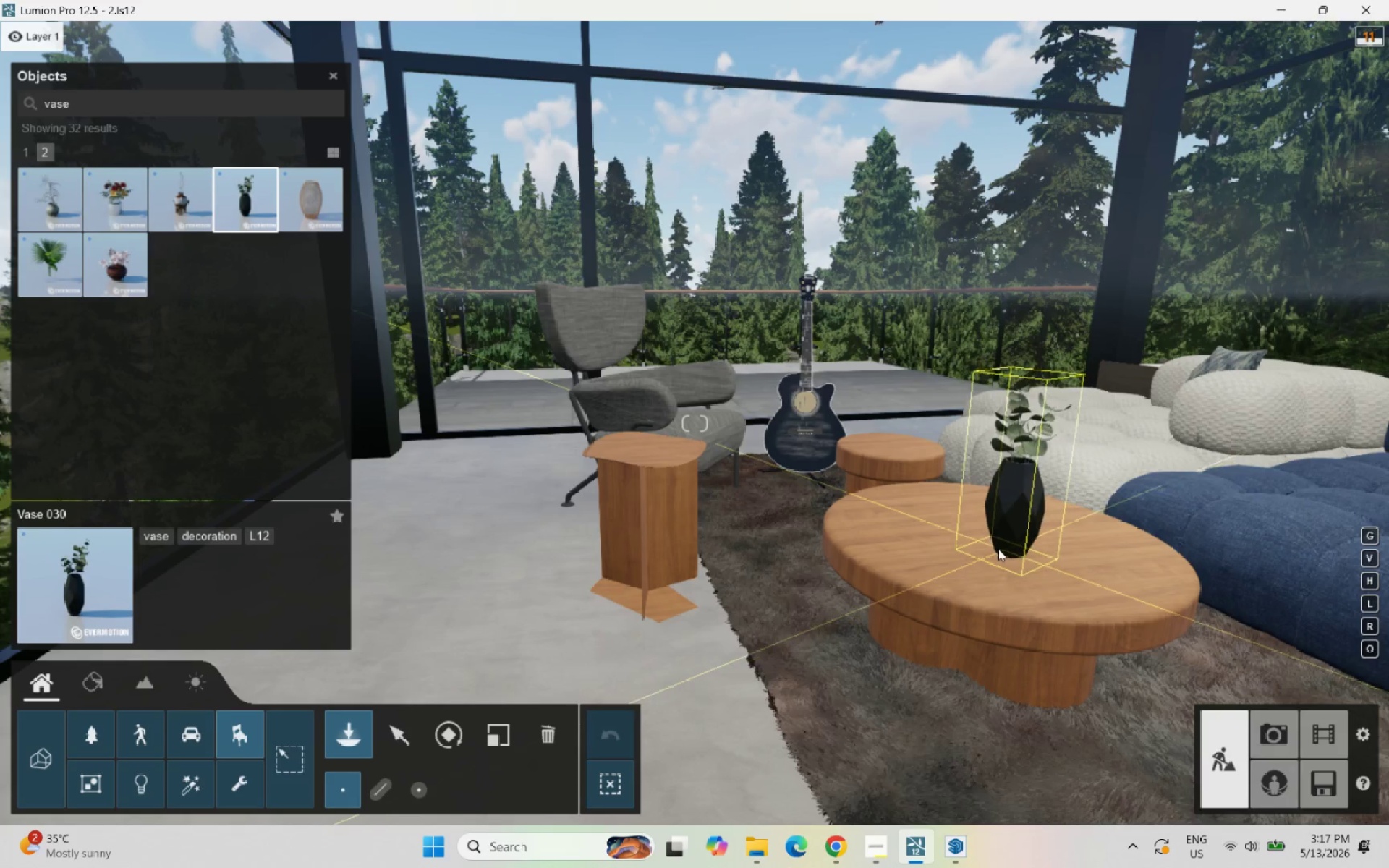 
left_click([975, 535])
 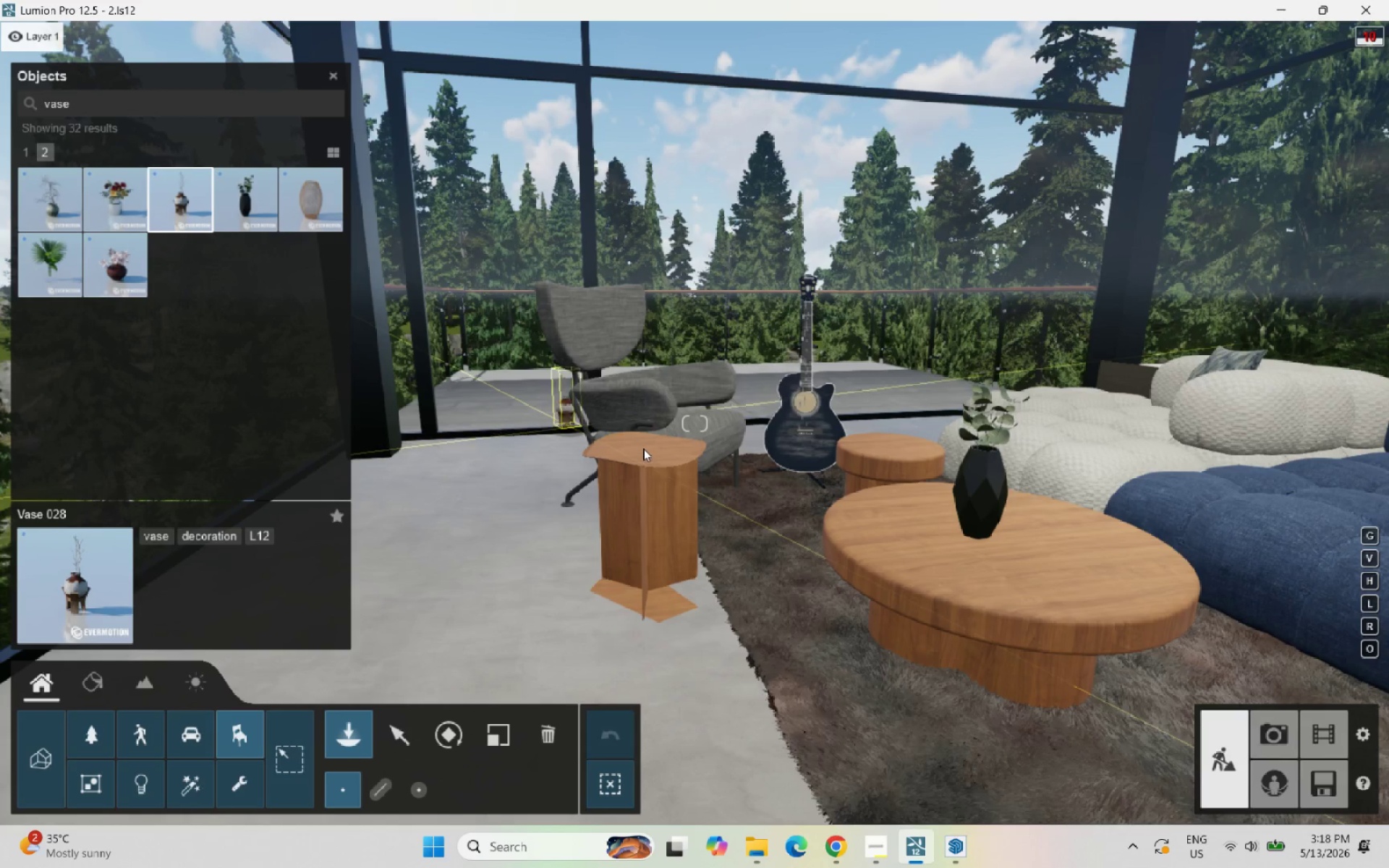 
left_click([647, 453])
 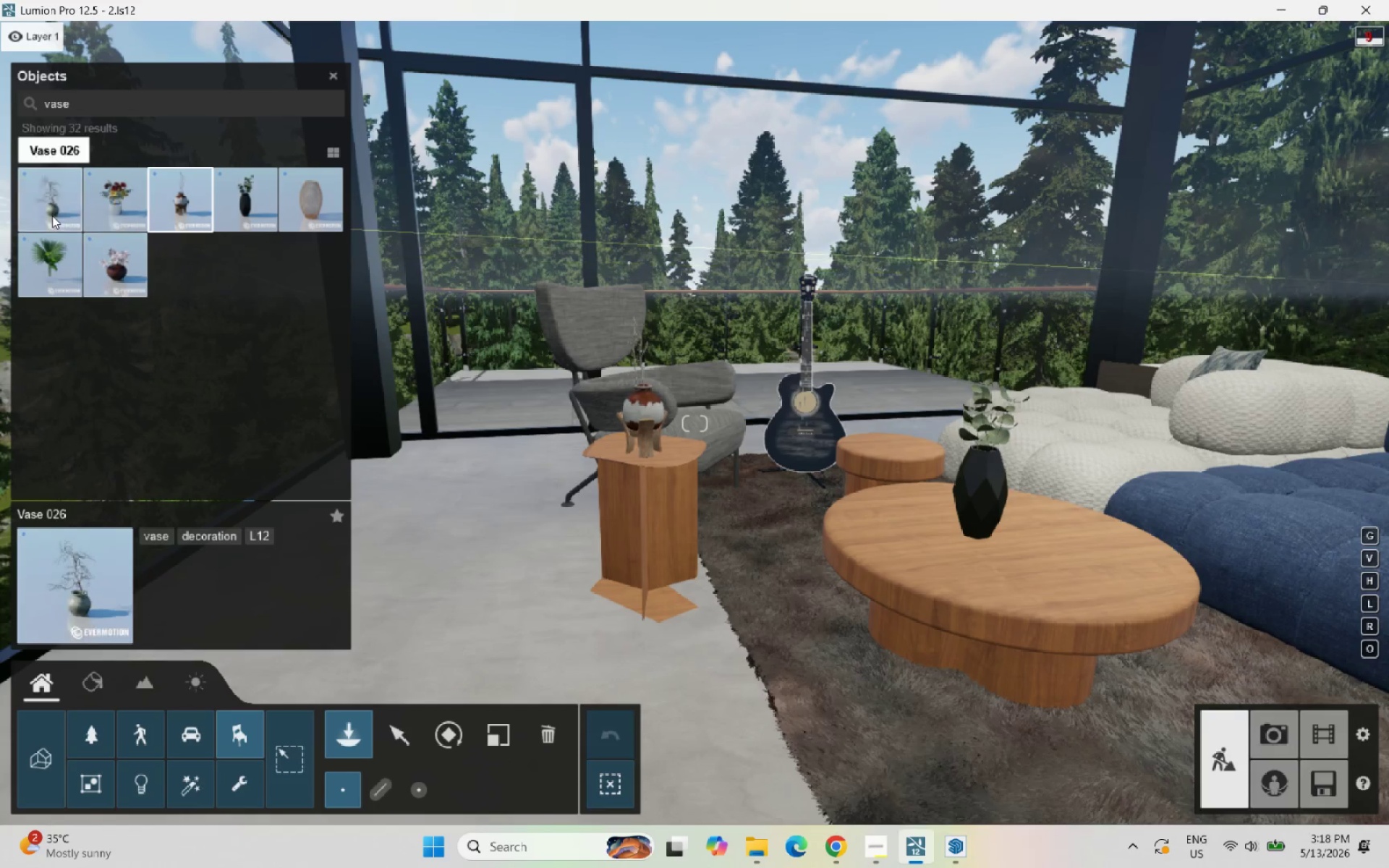 
left_click([64, 208])
 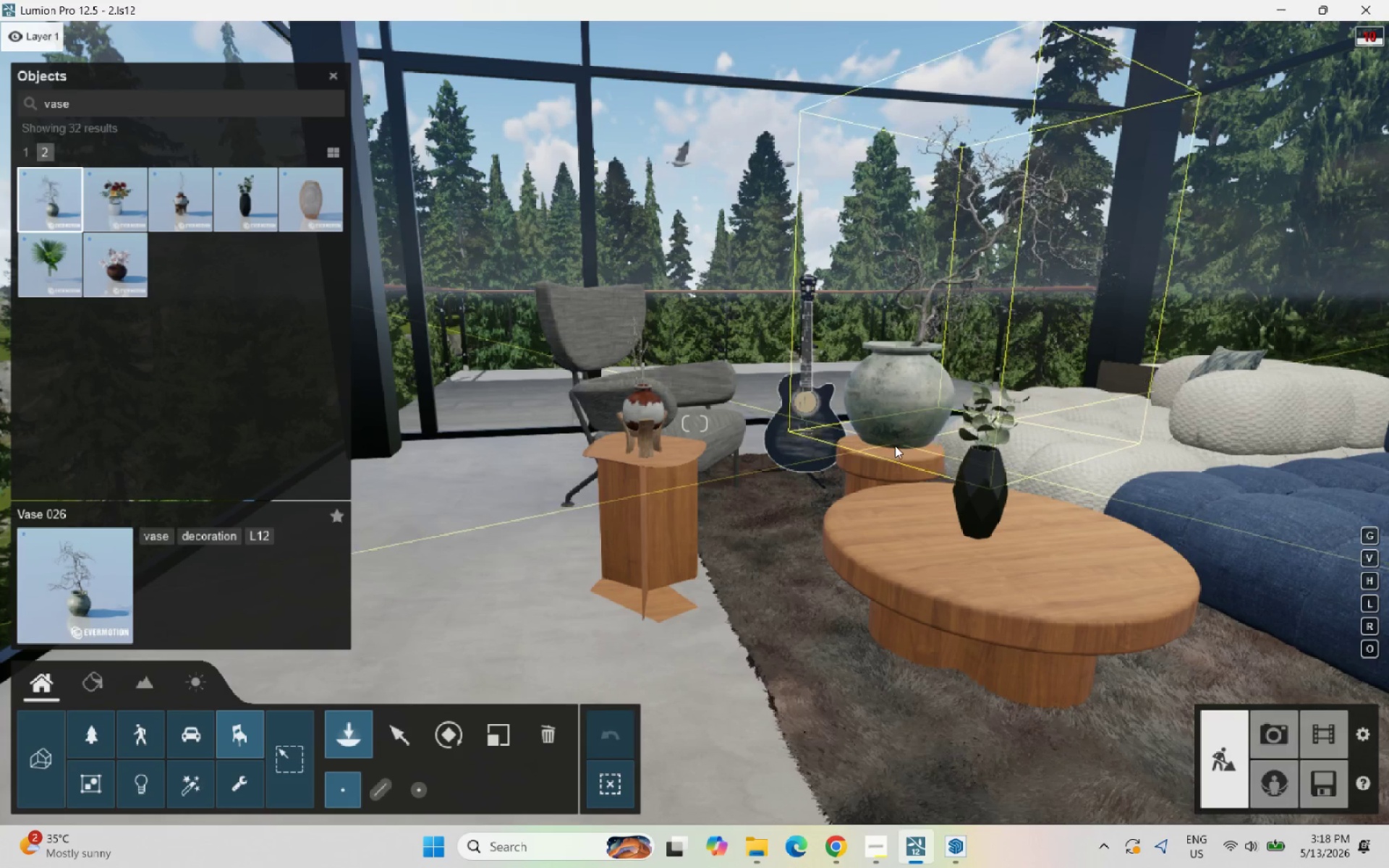 
scroll: coordinate [1215, 504], scroll_direction: up, amount: 10.0
 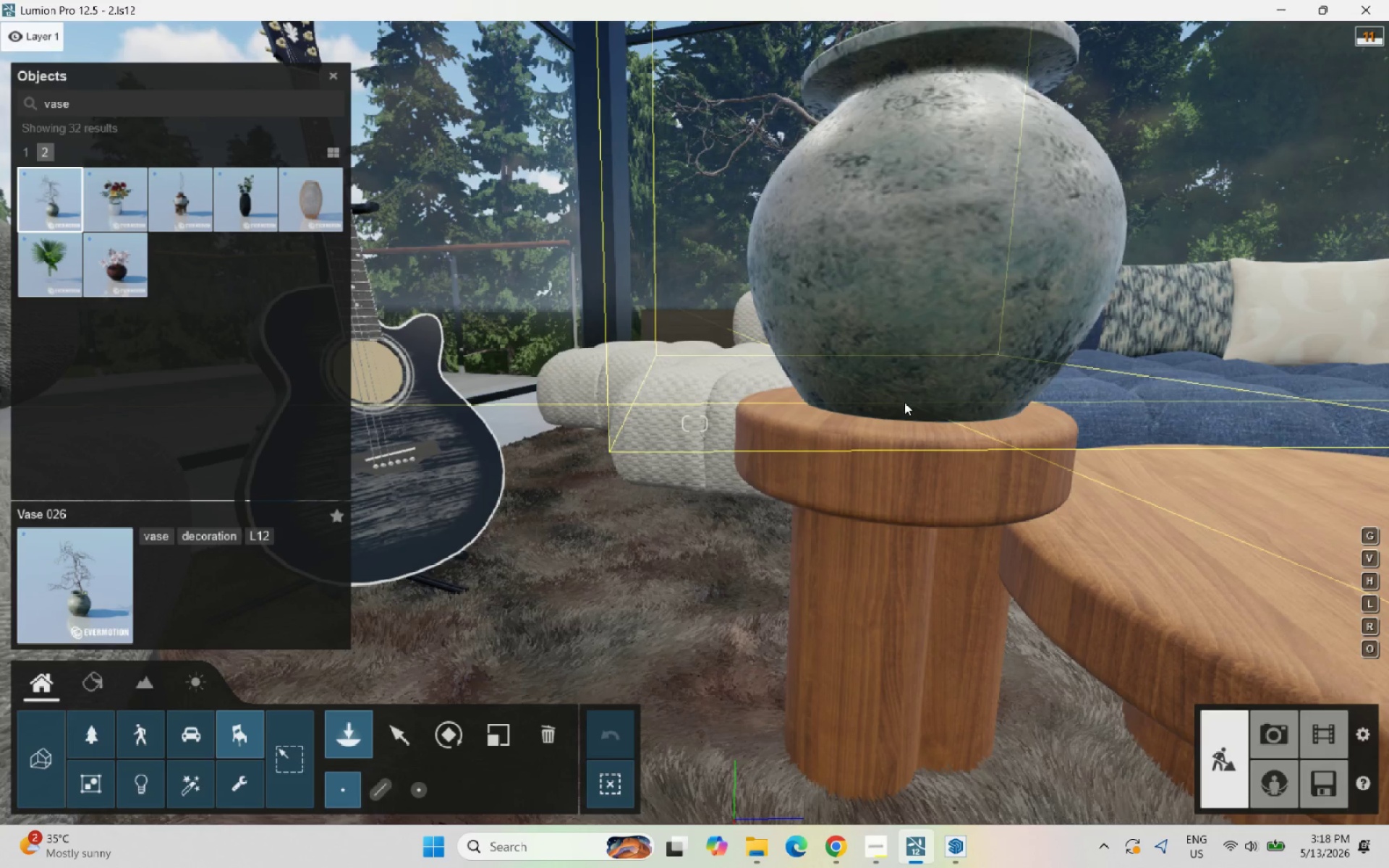 
wait(5.57)
 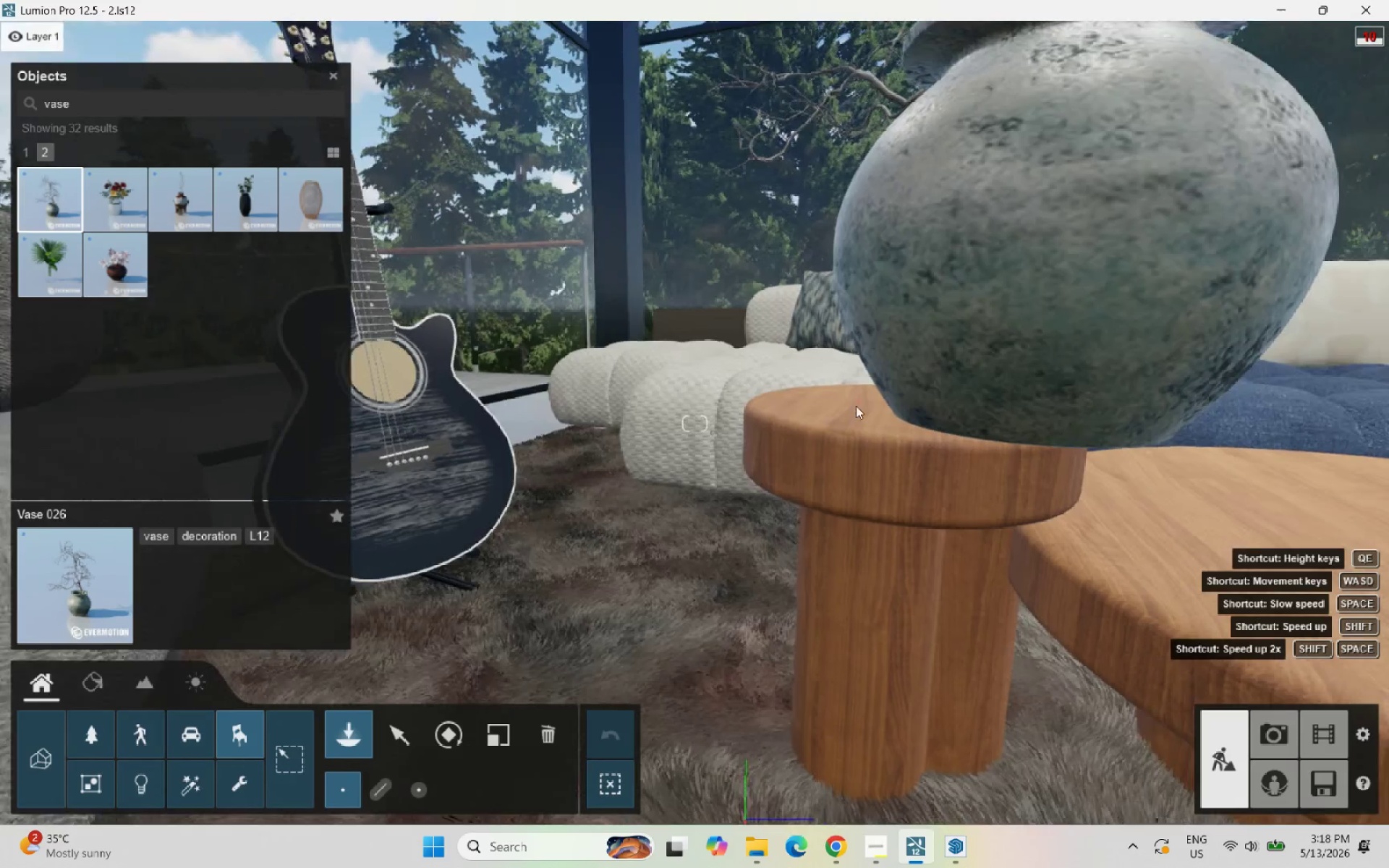 
left_click([116, 271])
 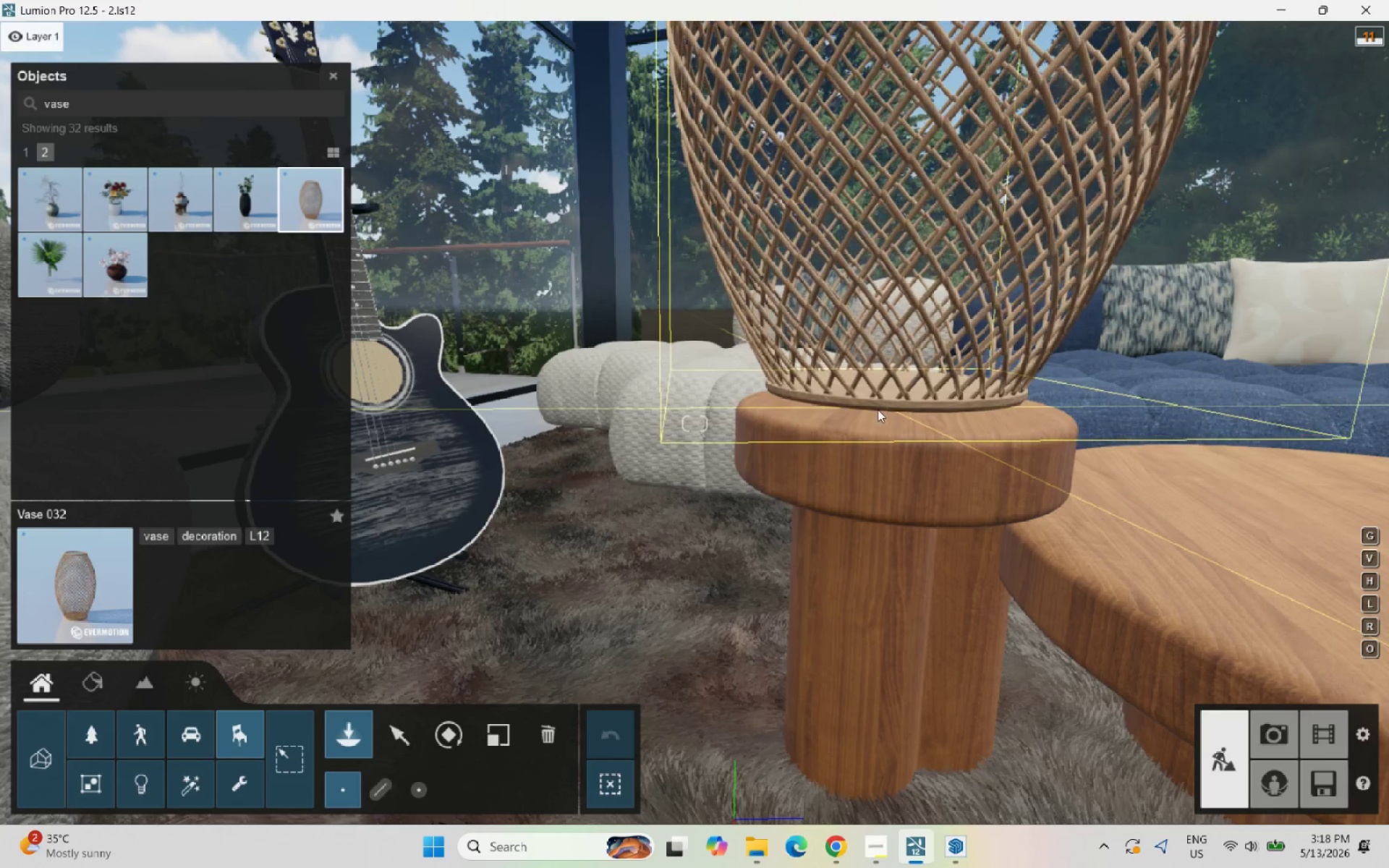 
wait(5.02)
 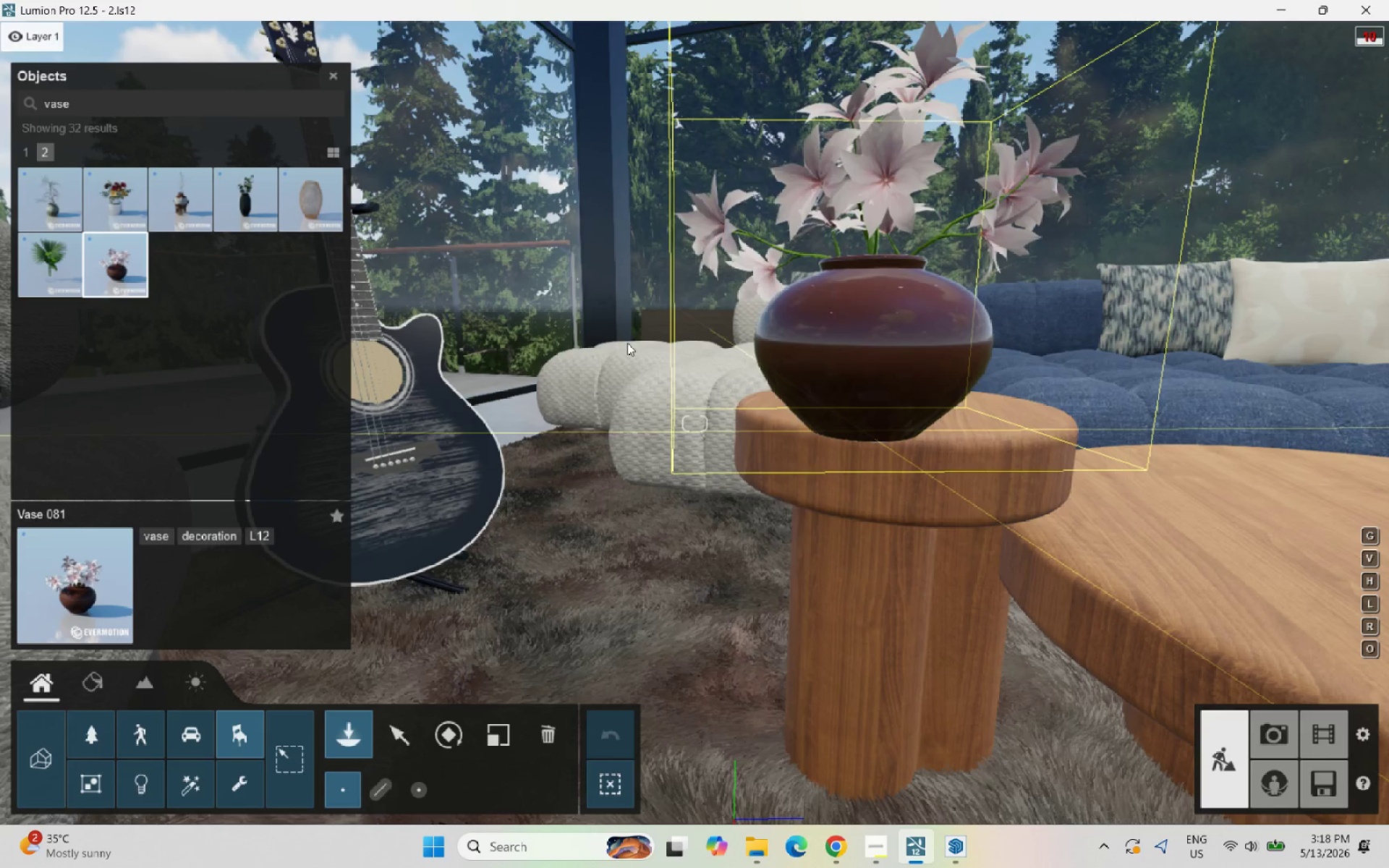 
scroll: coordinate [769, 399], scroll_direction: down, amount: 6.0
 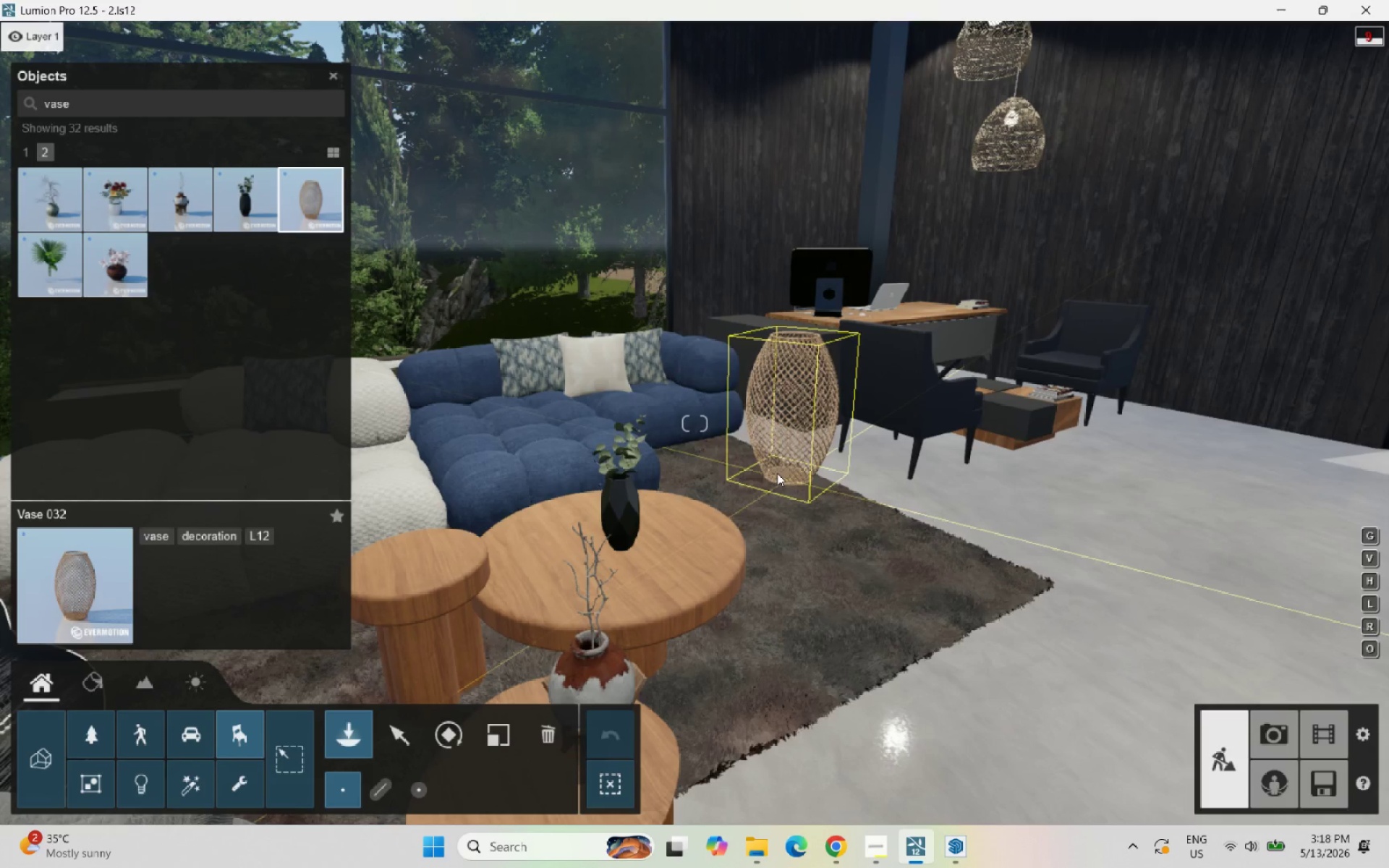 
left_click([777, 472])
 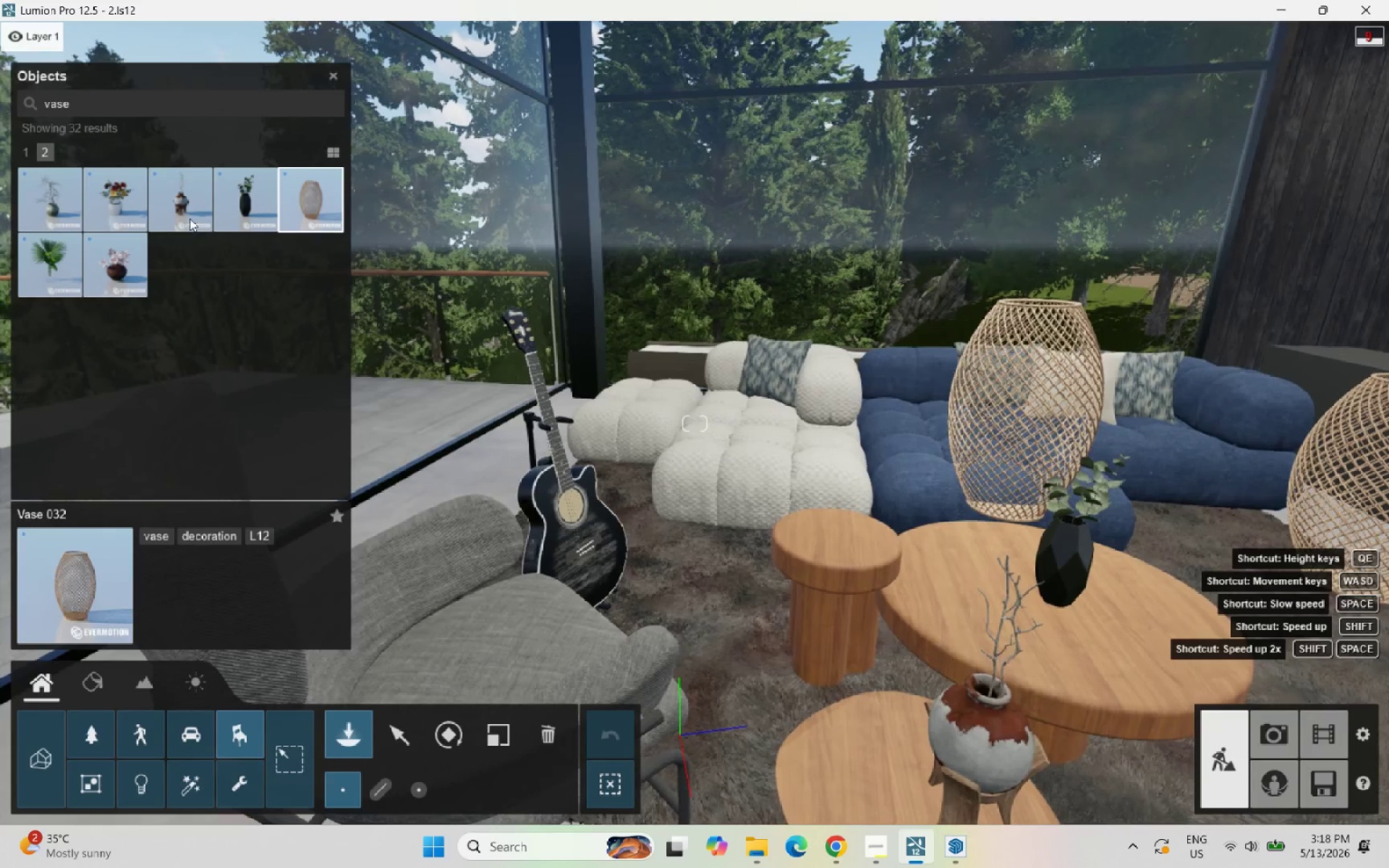 
left_click([230, 187])
 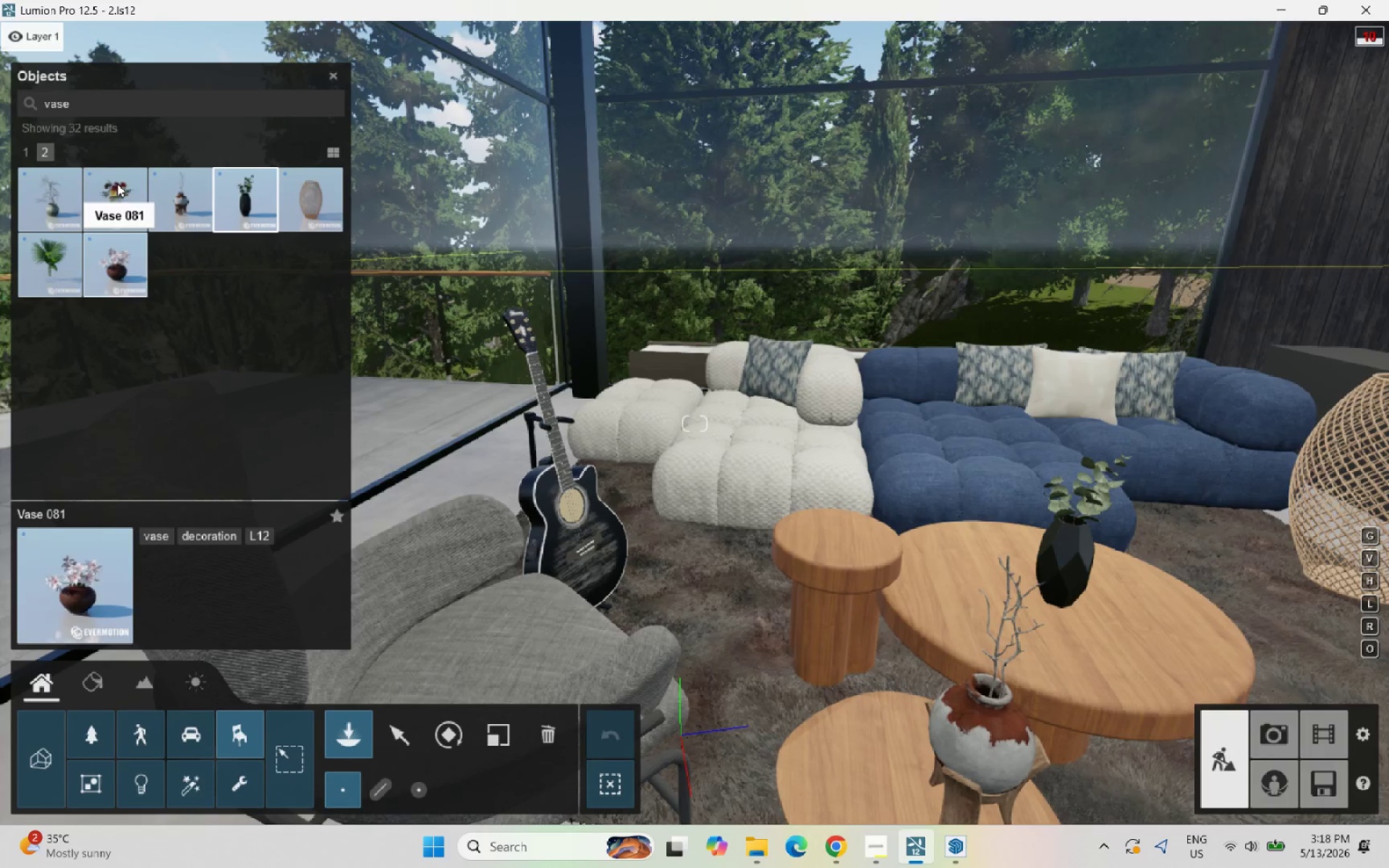 
left_click([29, 153])
 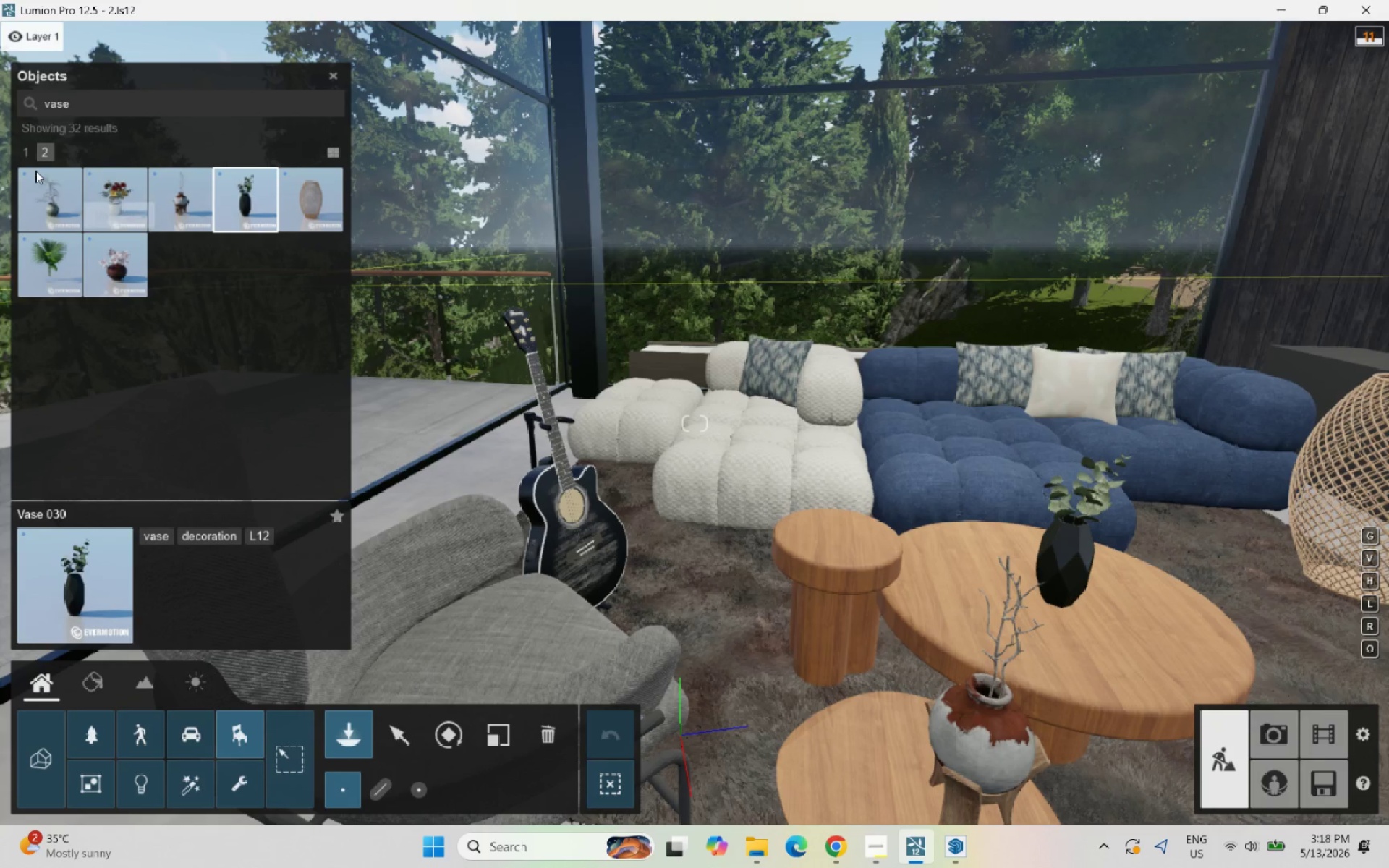 
left_click([27, 152])
 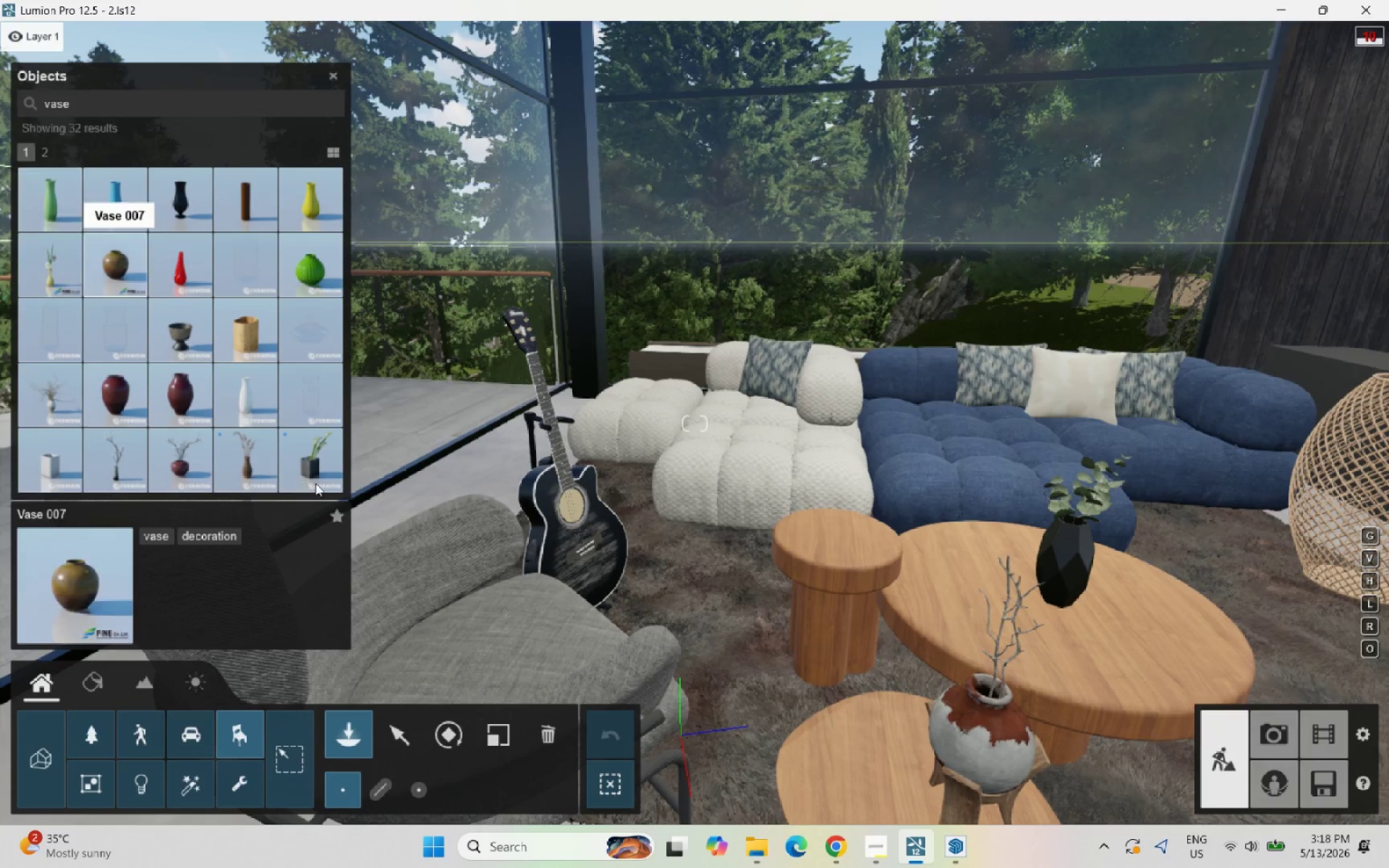 
left_click([324, 483])
 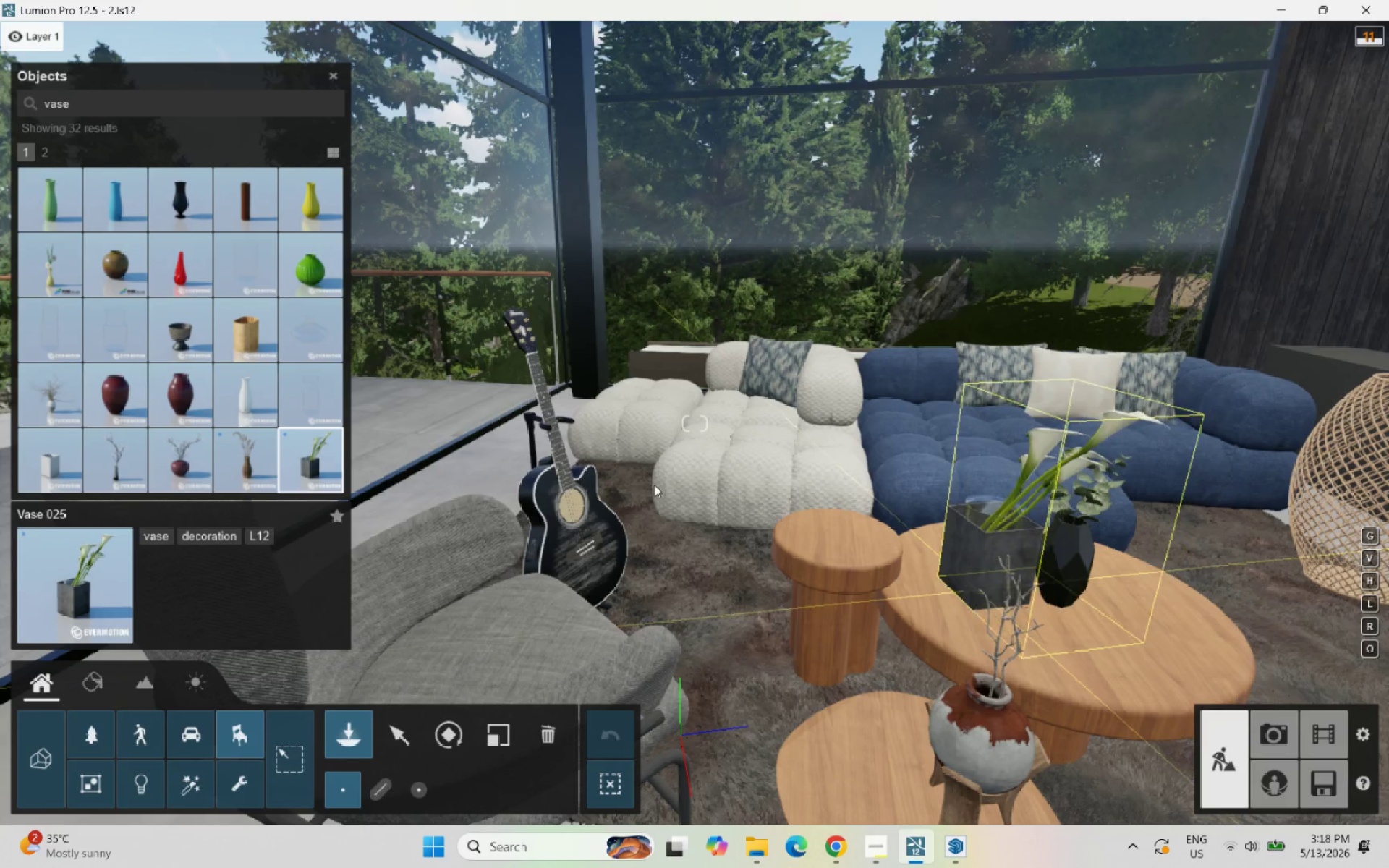 
left_click([113, 467])
 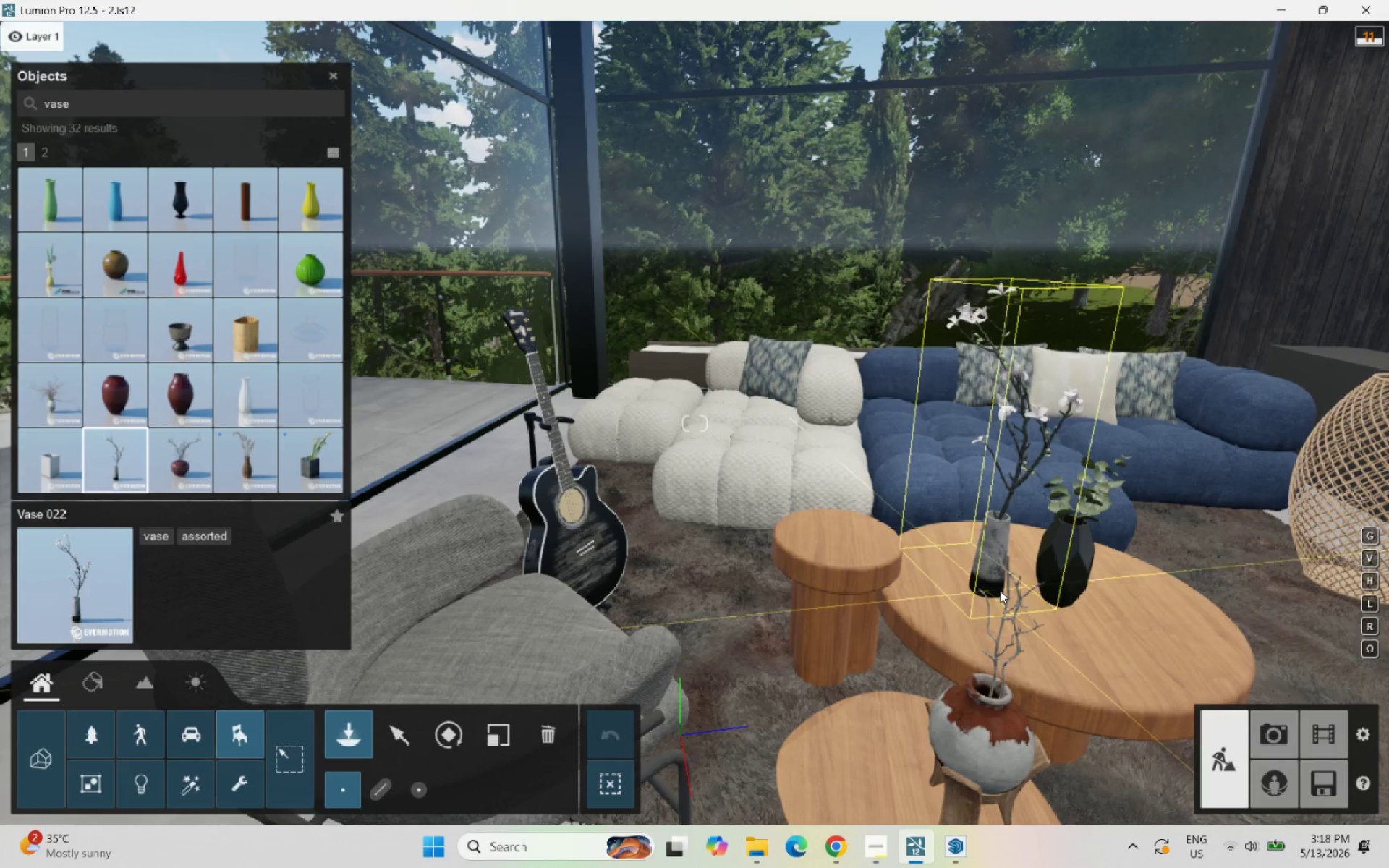 
left_click([1000, 590])
 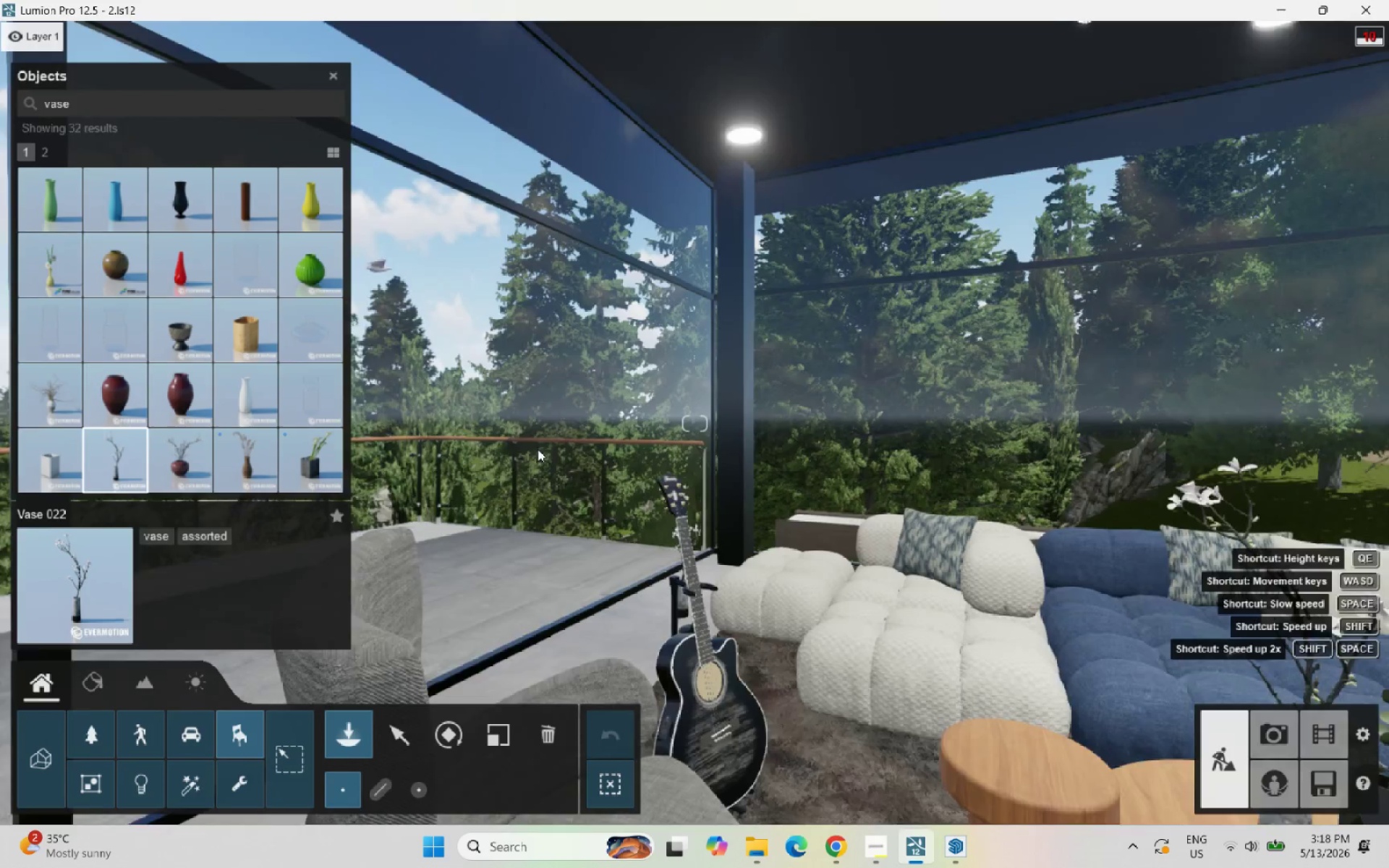 
scroll: coordinate [538, 449], scroll_direction: down, amount: 2.0
 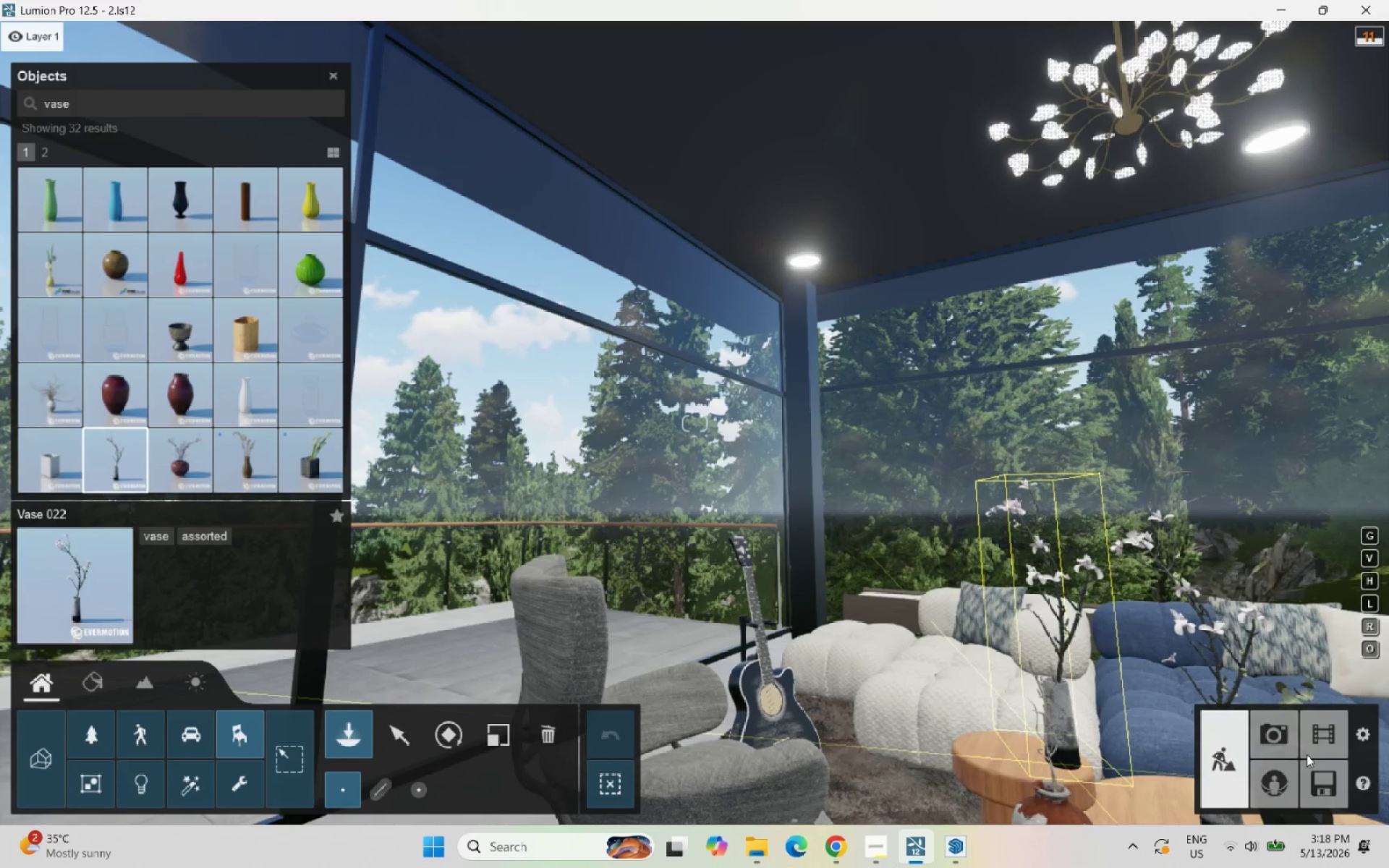 
left_click([1278, 741])
 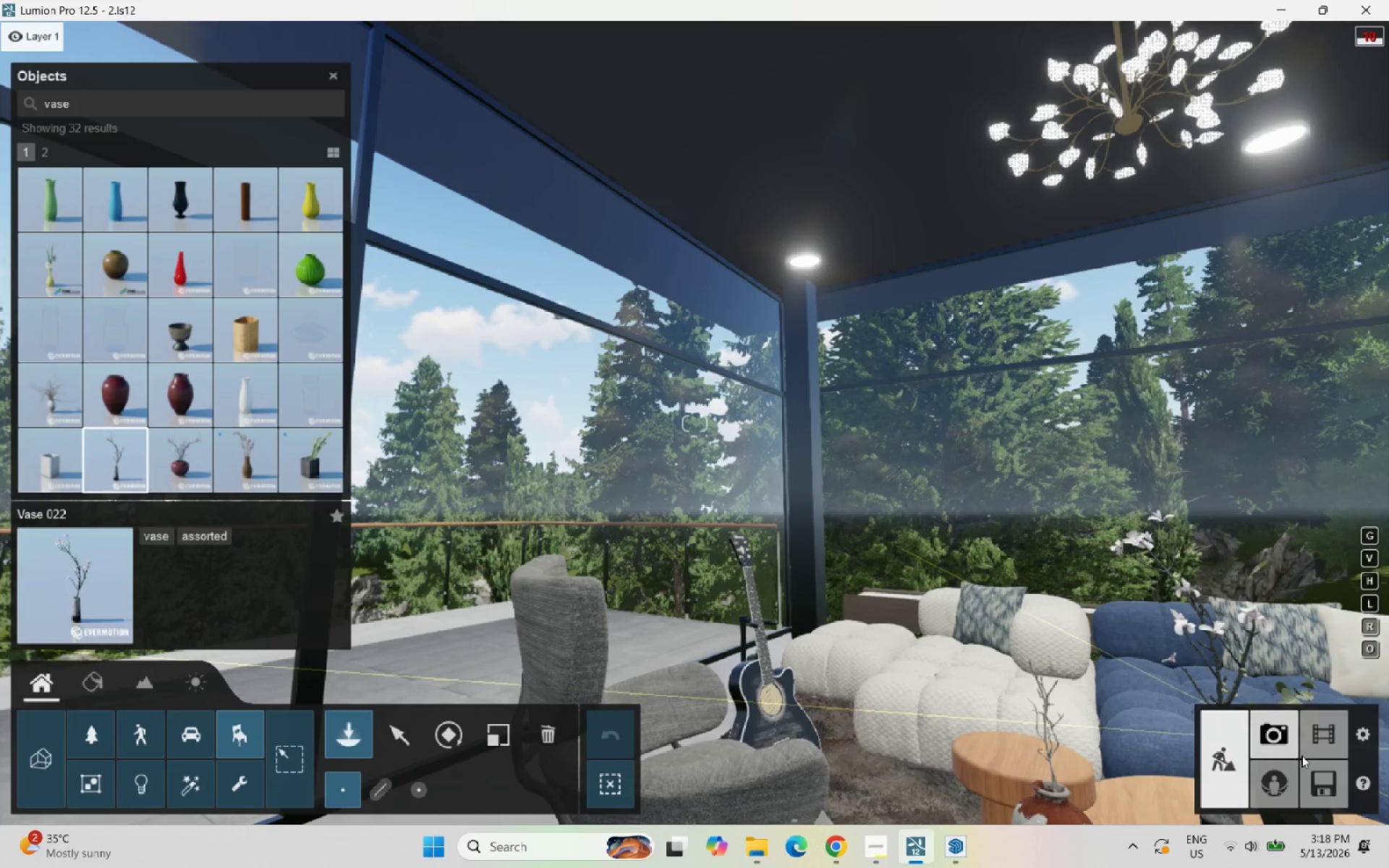 
left_click([1320, 774])
 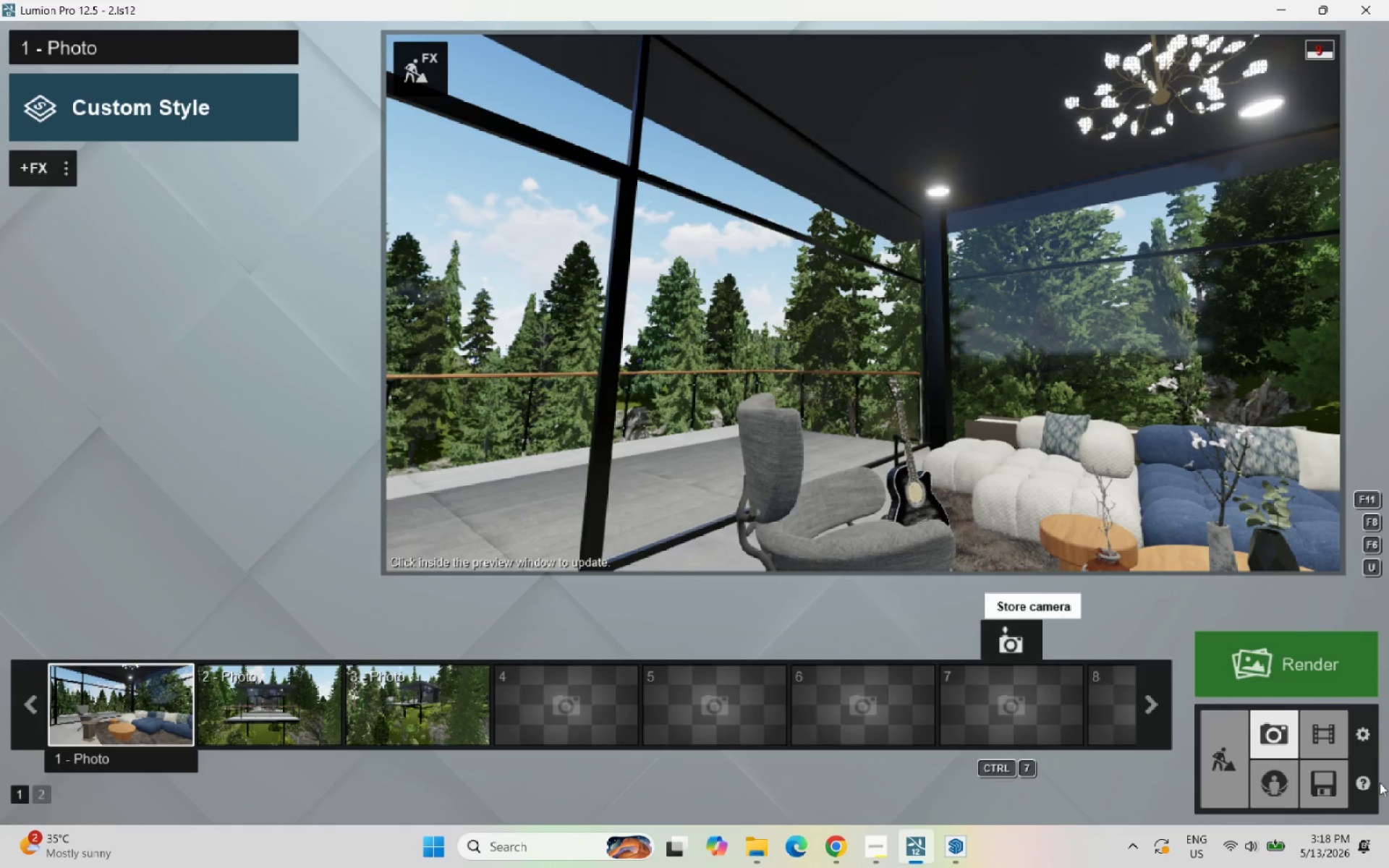 
double_click([1331, 775])
 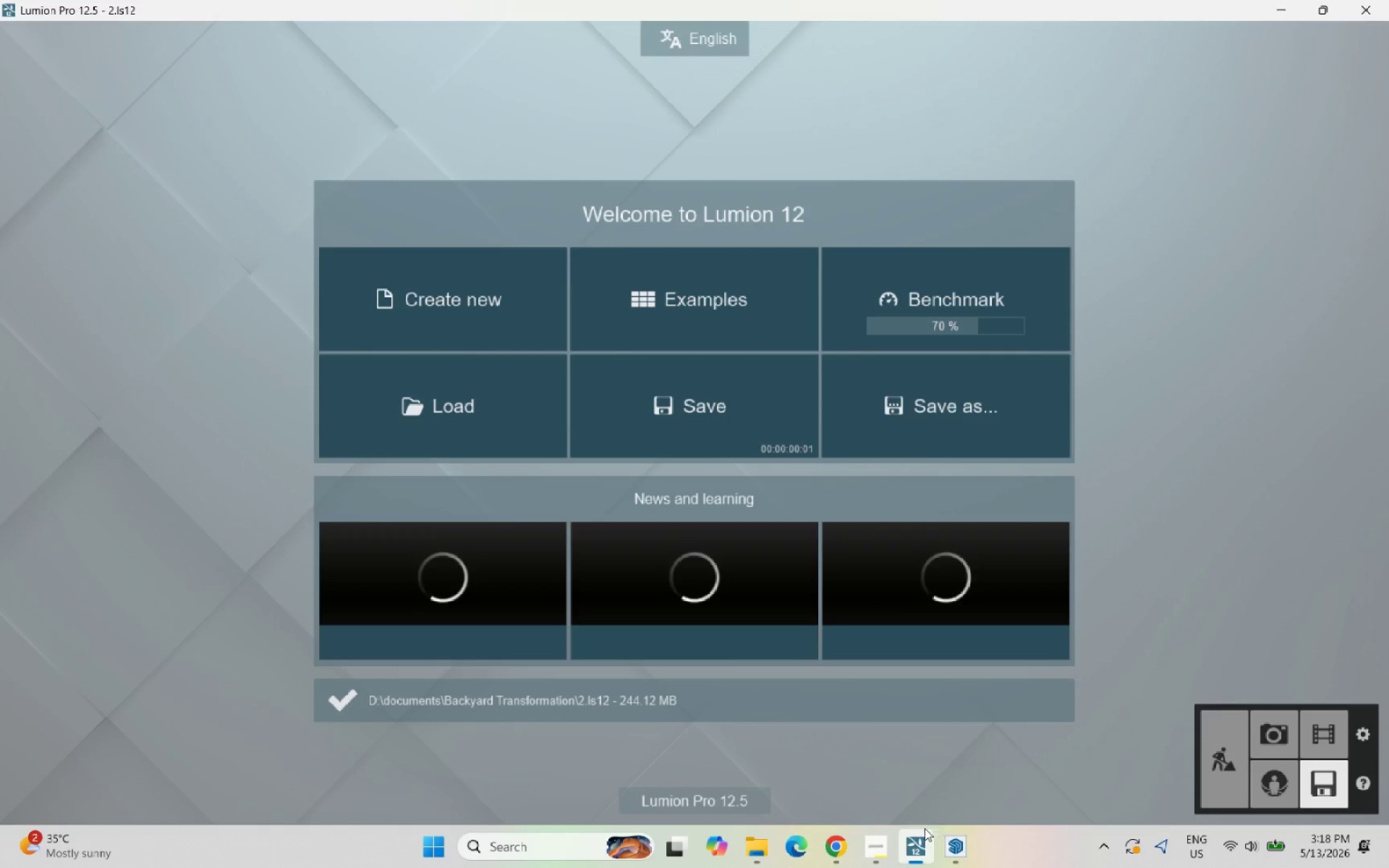 
wait(5.48)
 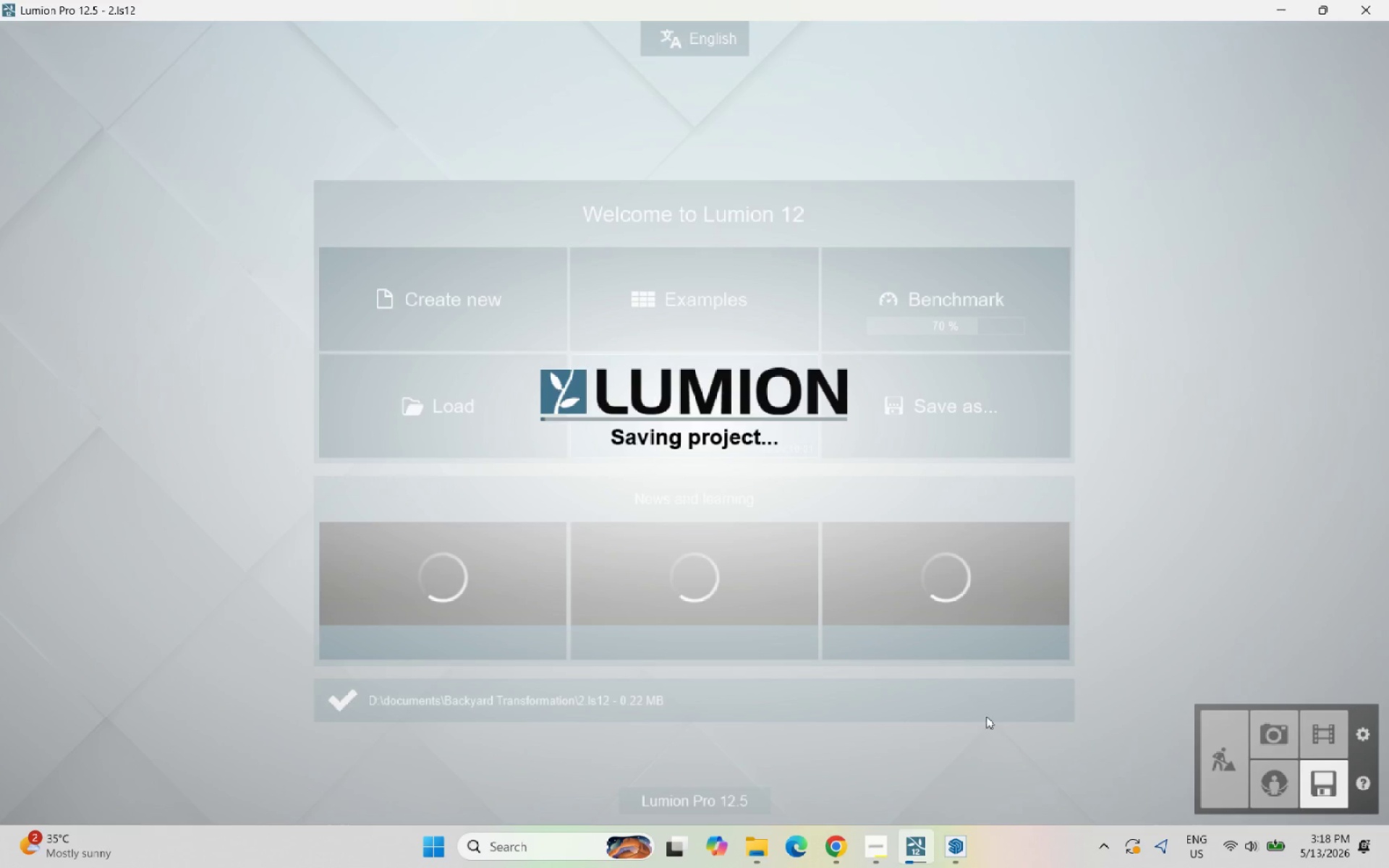 
left_click([881, 838])